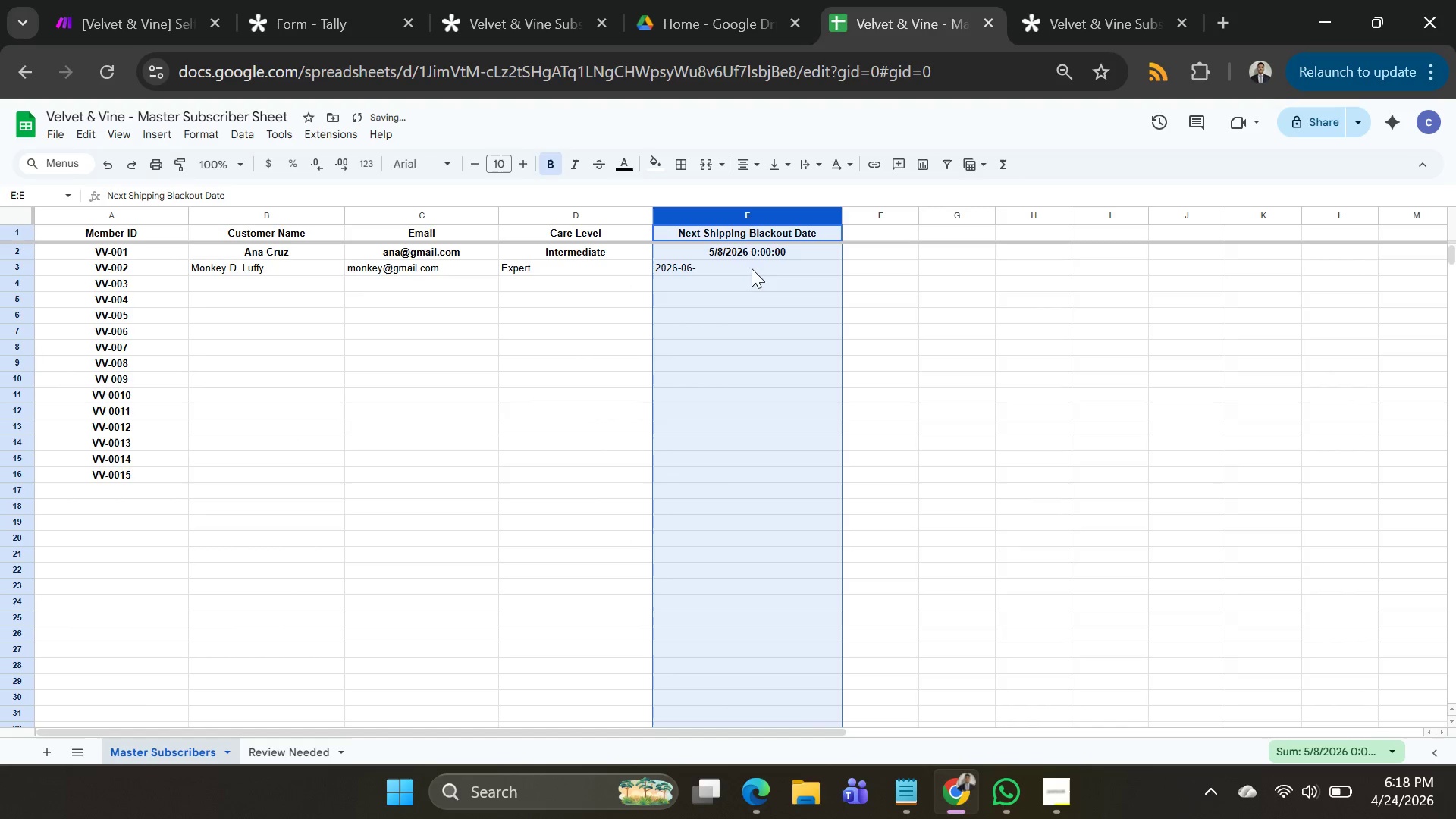 
left_click([752, 265])
 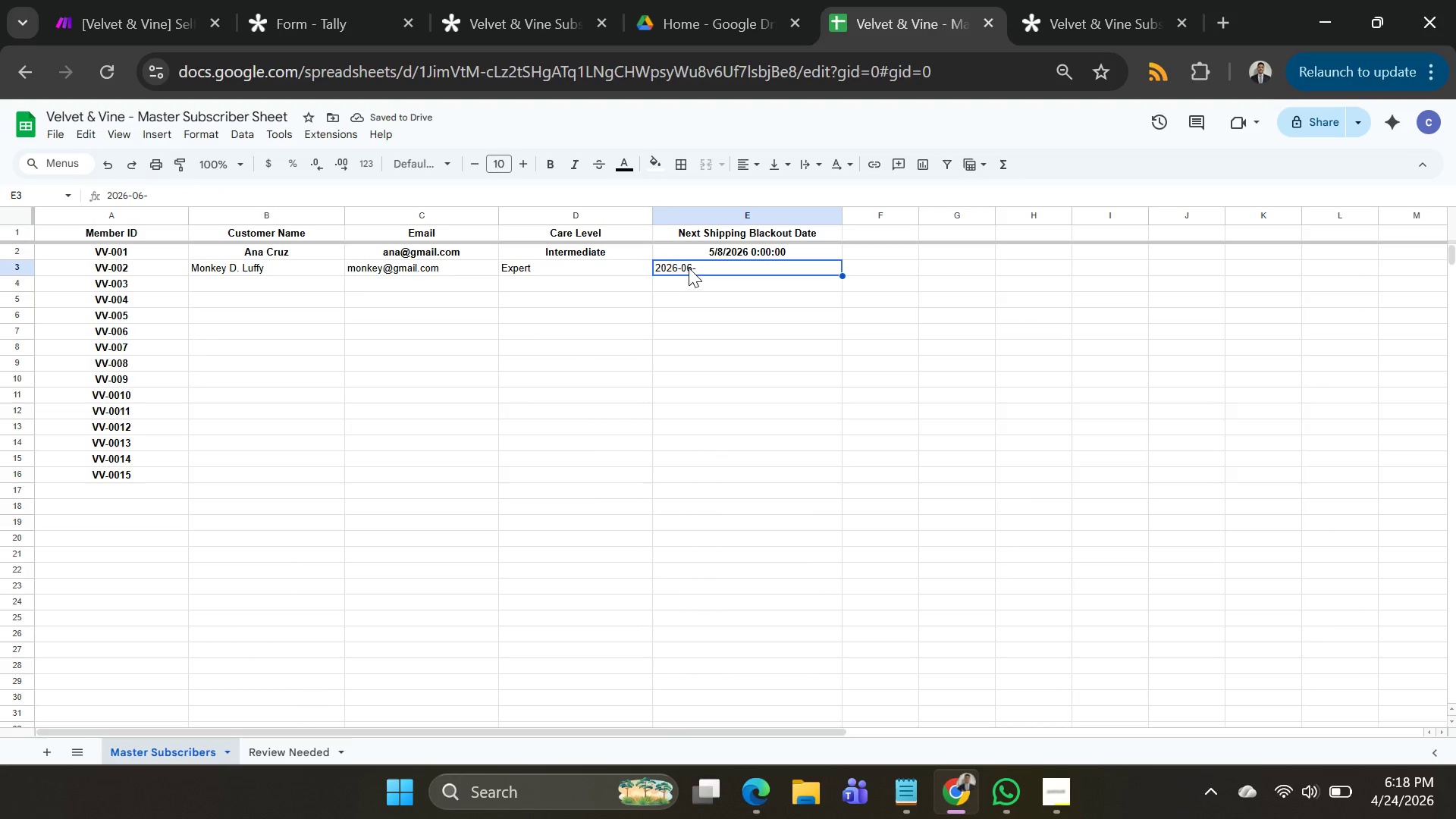 
left_click([689, 268])
 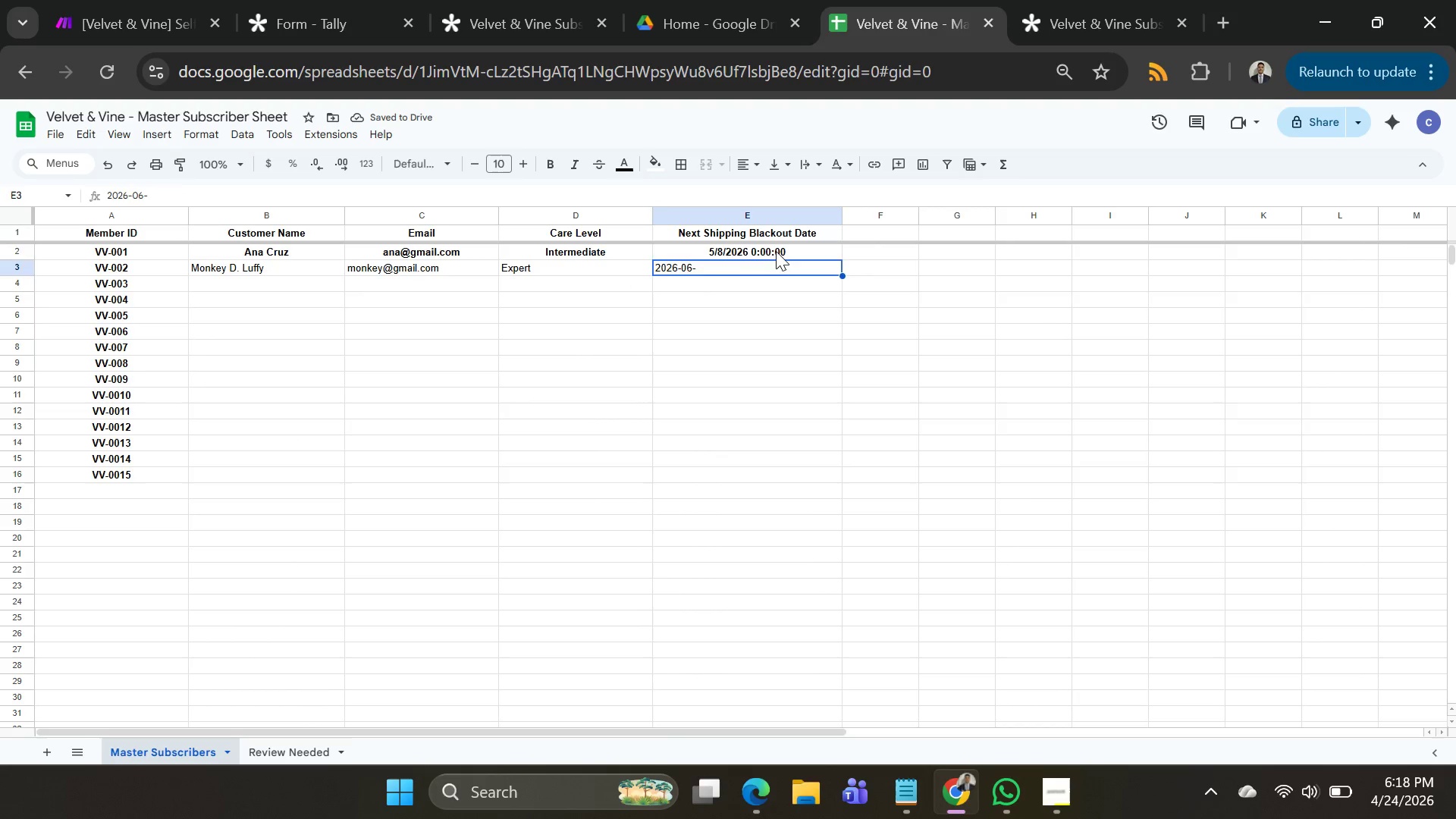 
left_click([776, 251])
 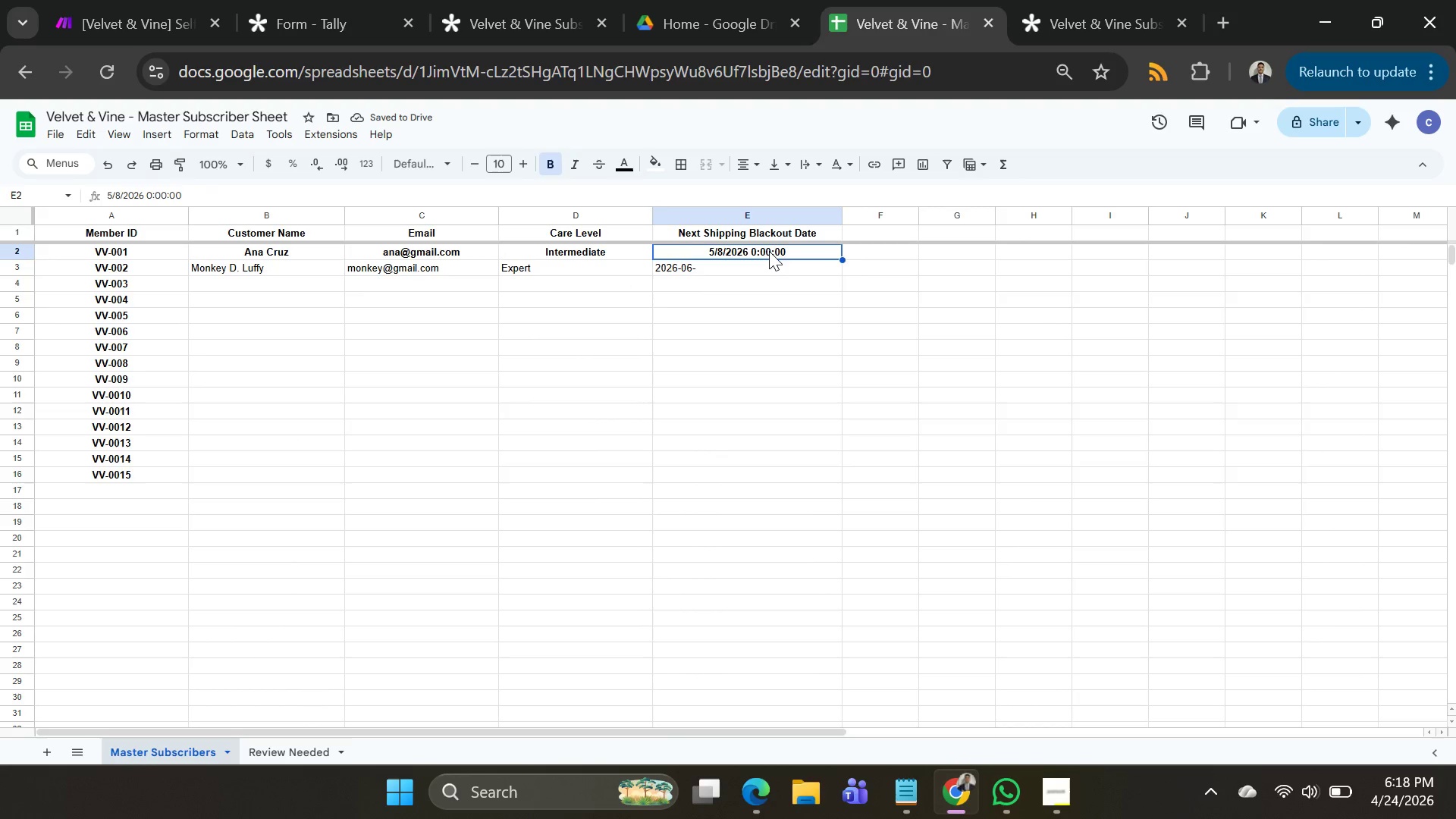 
double_click([769, 251])
 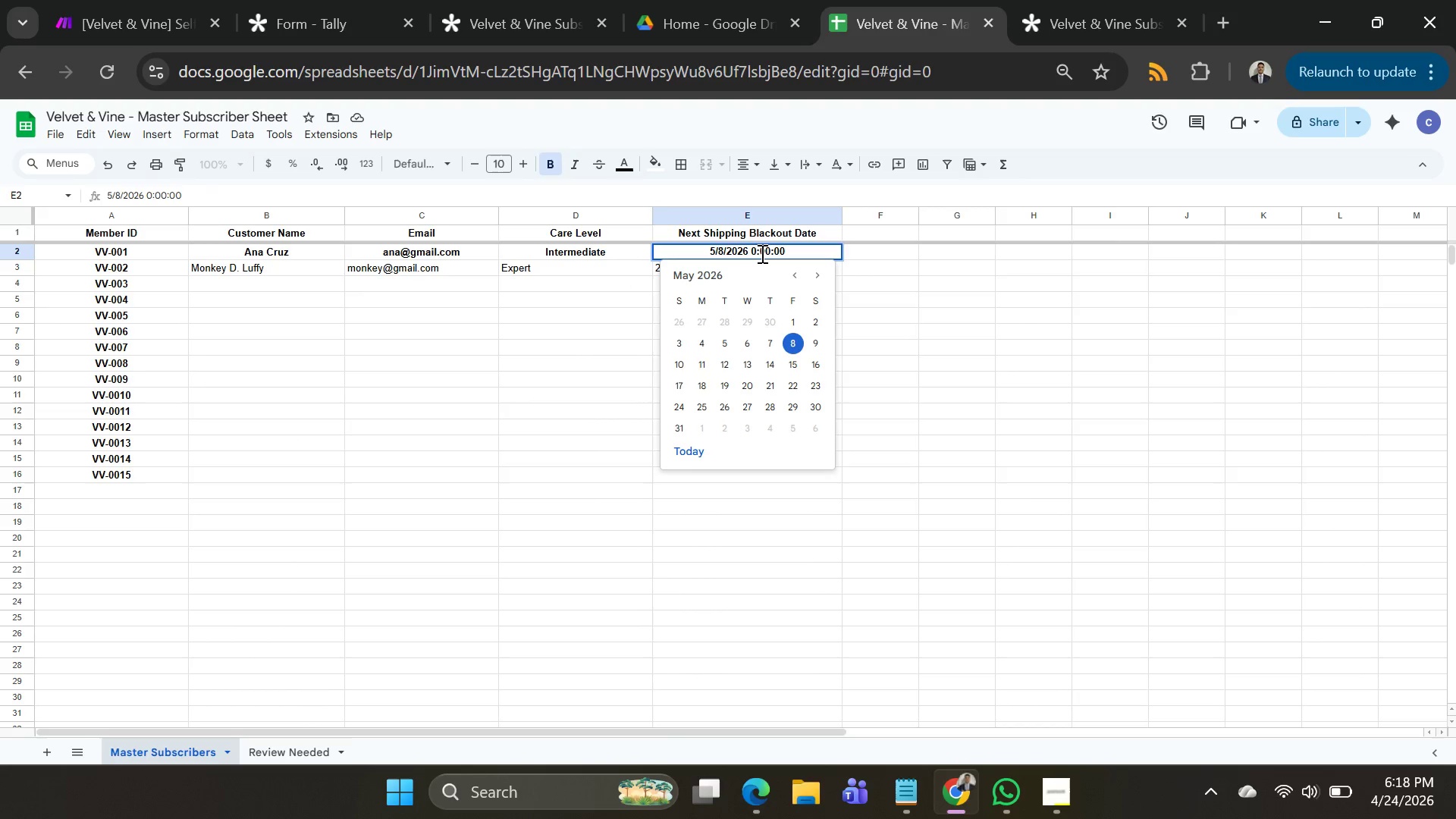 
left_click([758, 254])
 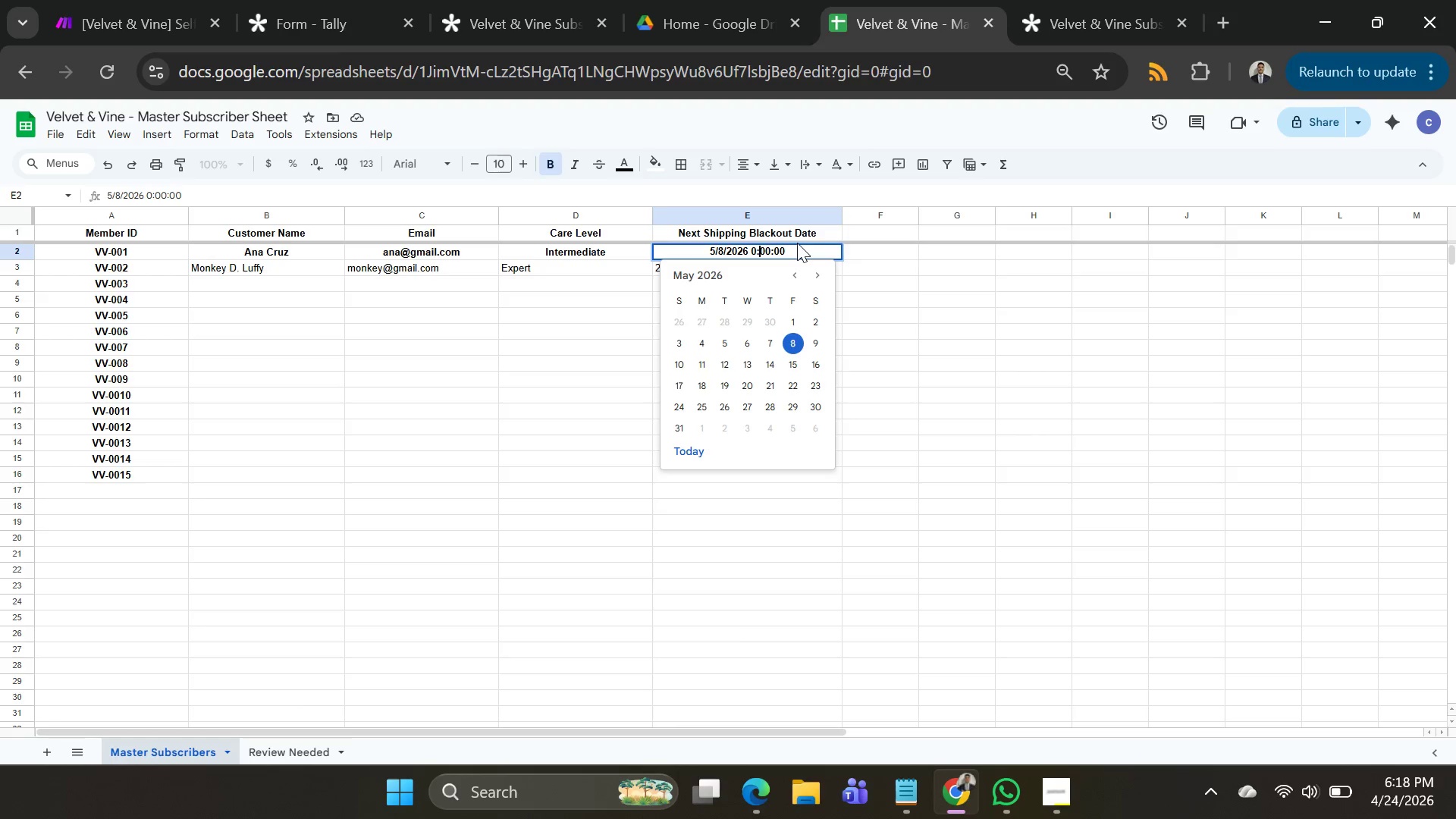 
key(ArrowLeft)
 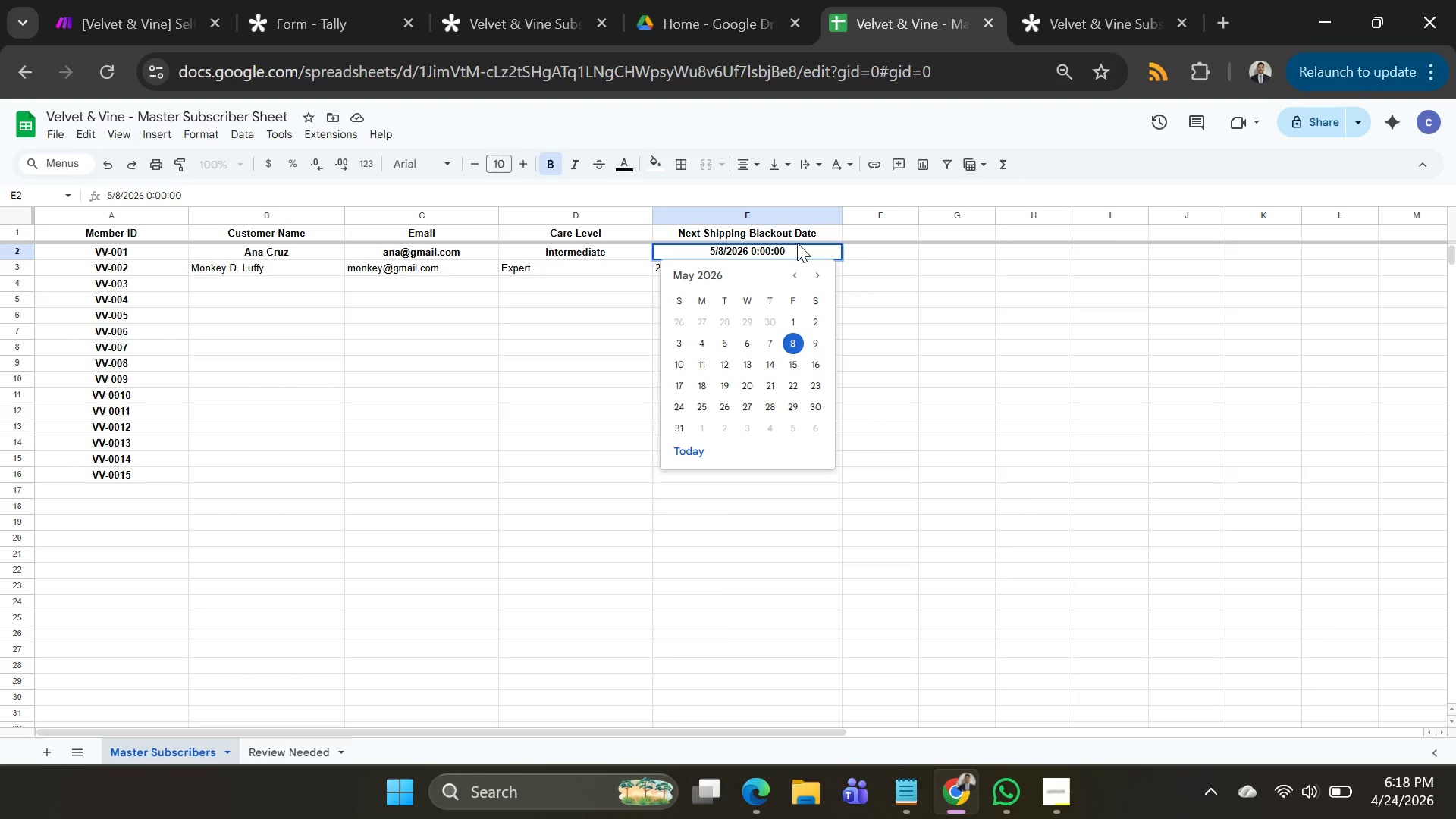 
key(Backspace)
 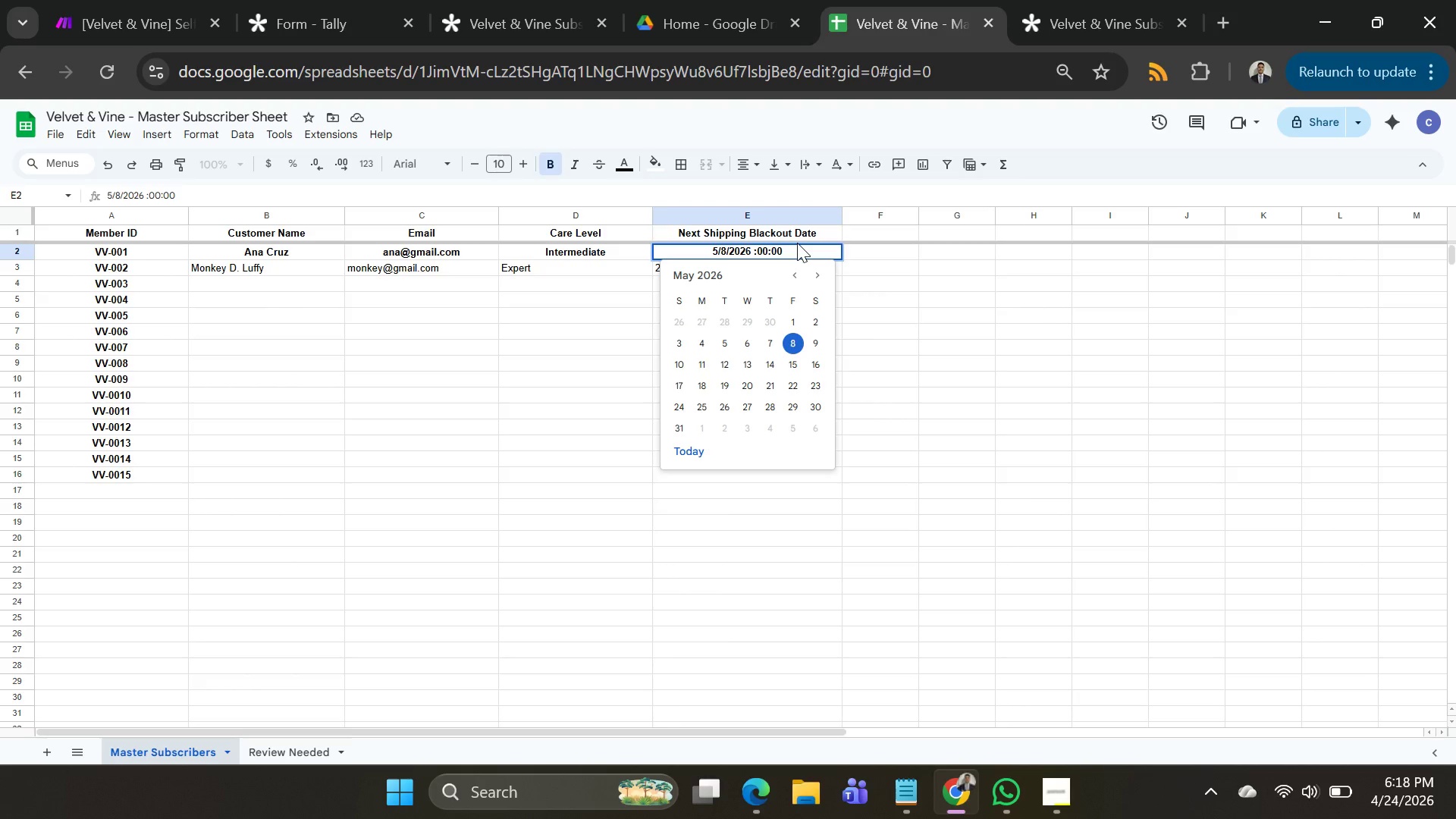 
wait(11.92)
 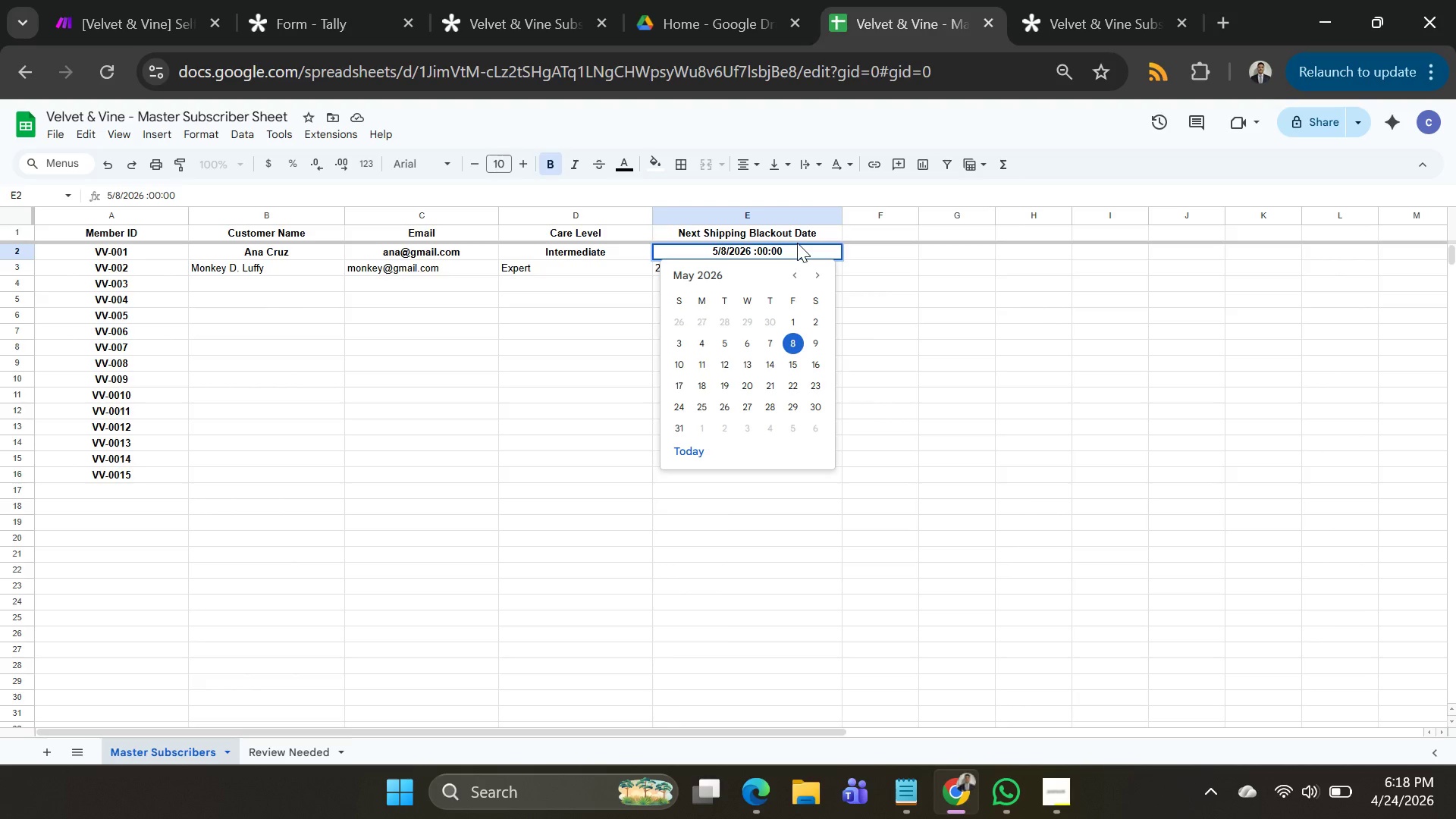 
key(4)
 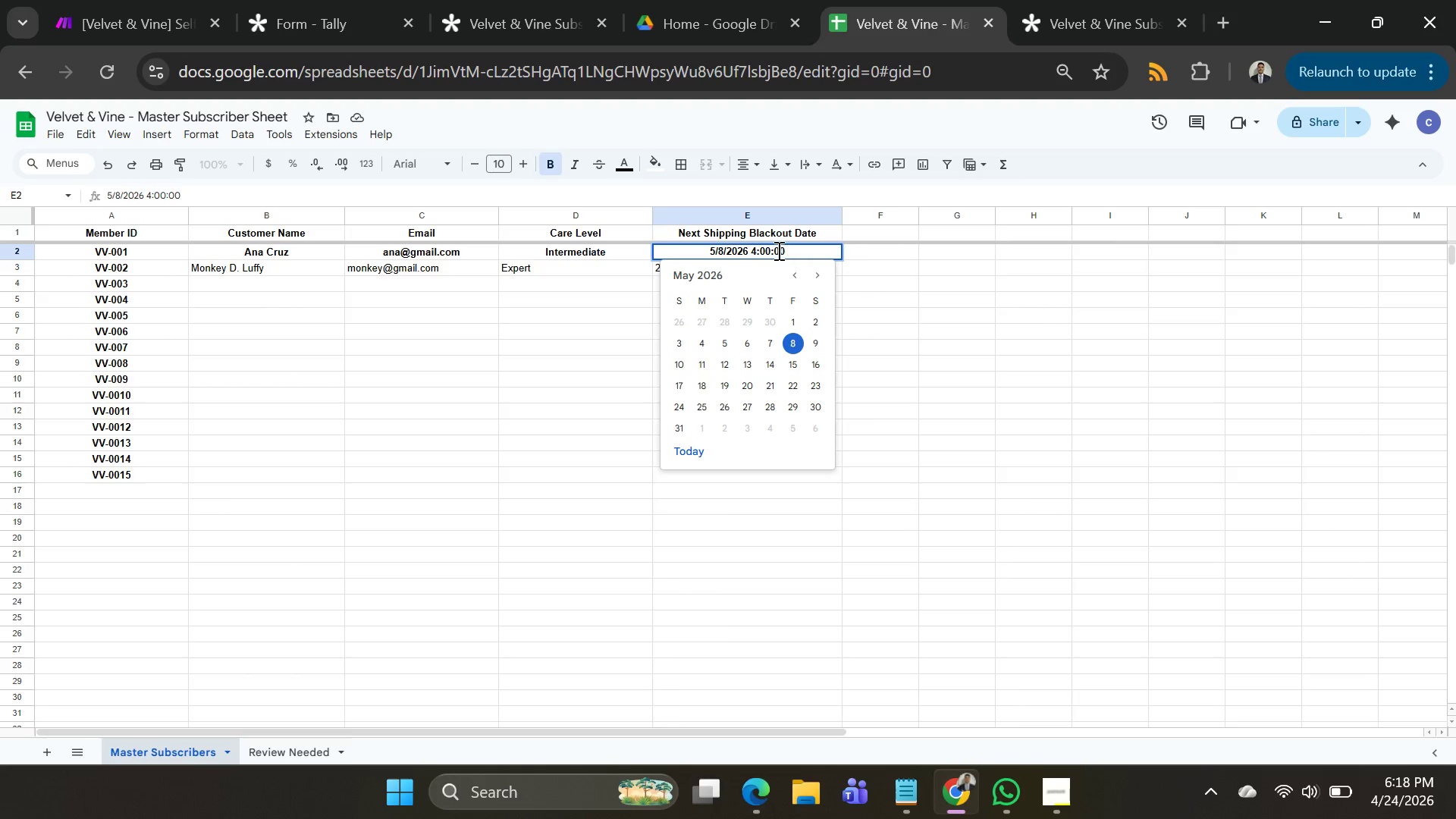 
left_click([771, 250])
 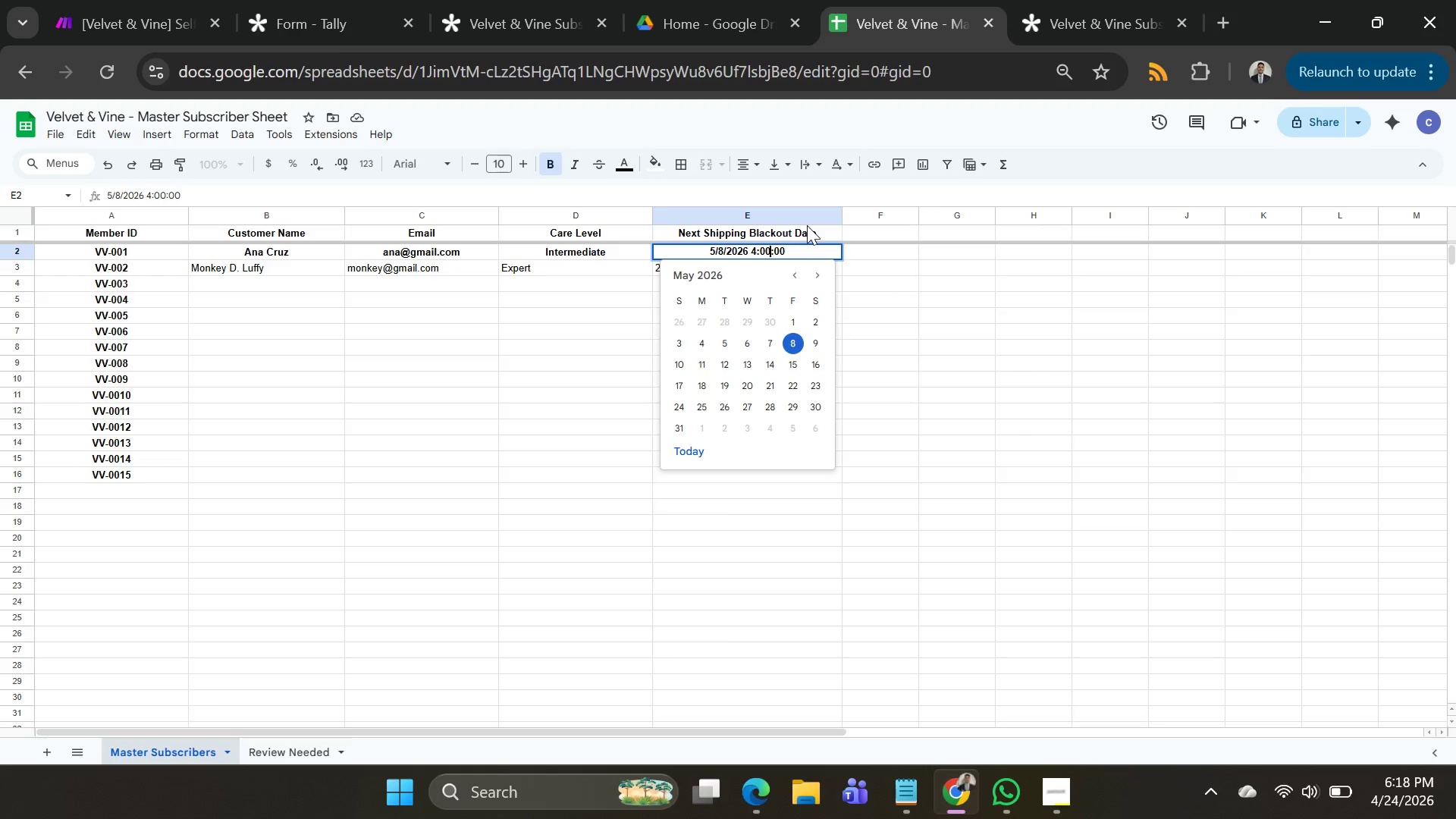 
key(Backspace)
 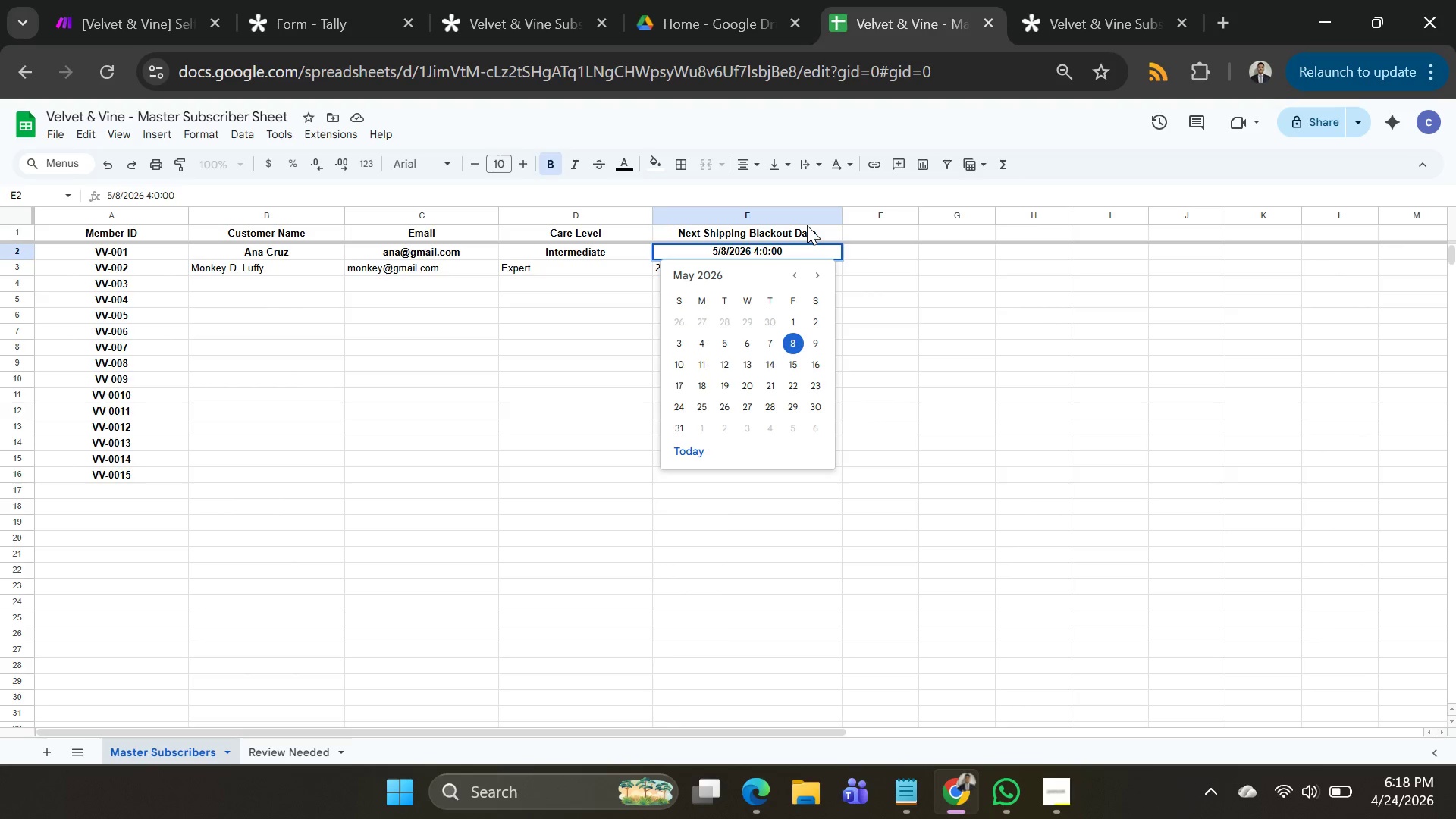 
key(Backspace)
 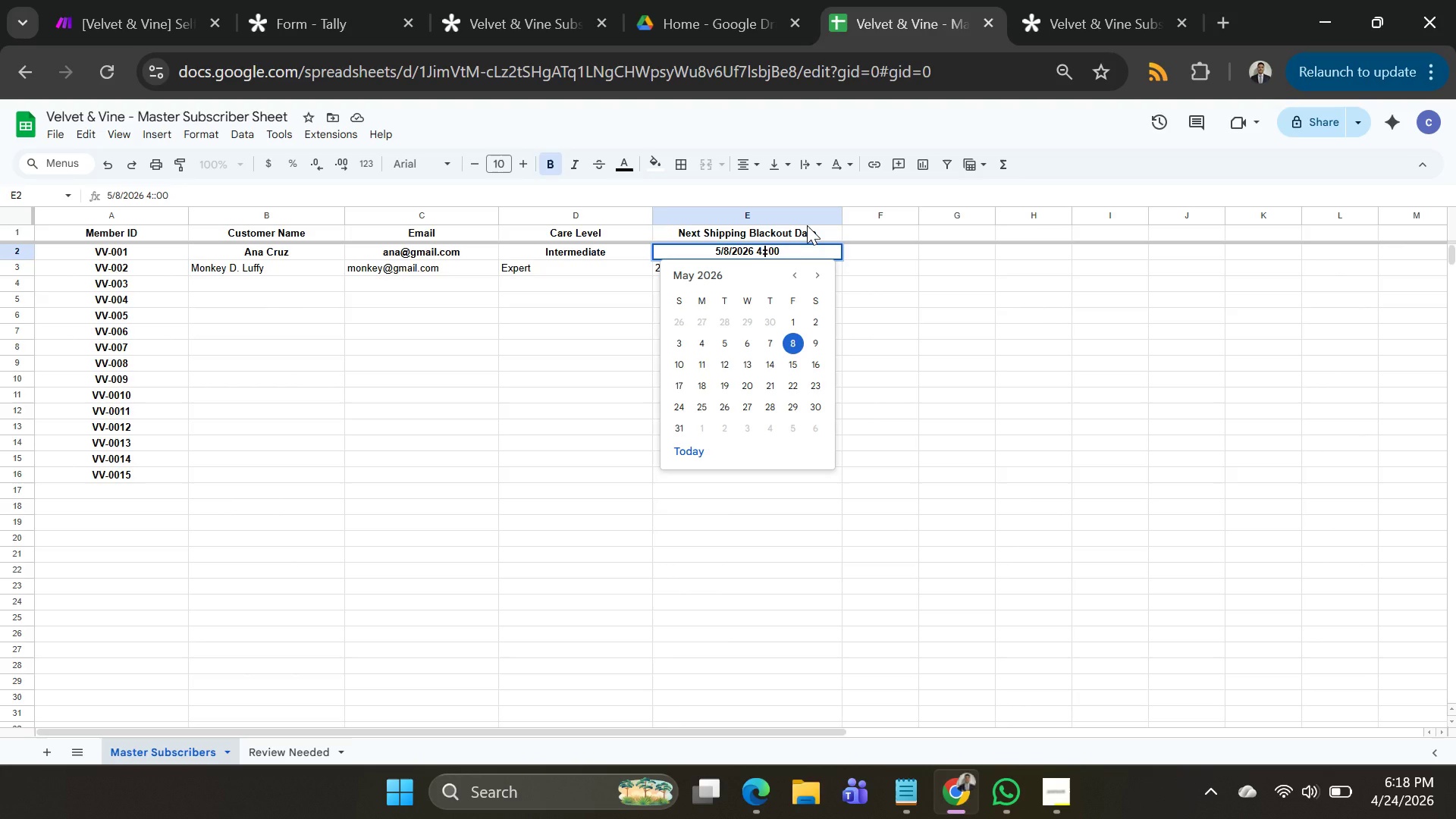 
wait(8.34)
 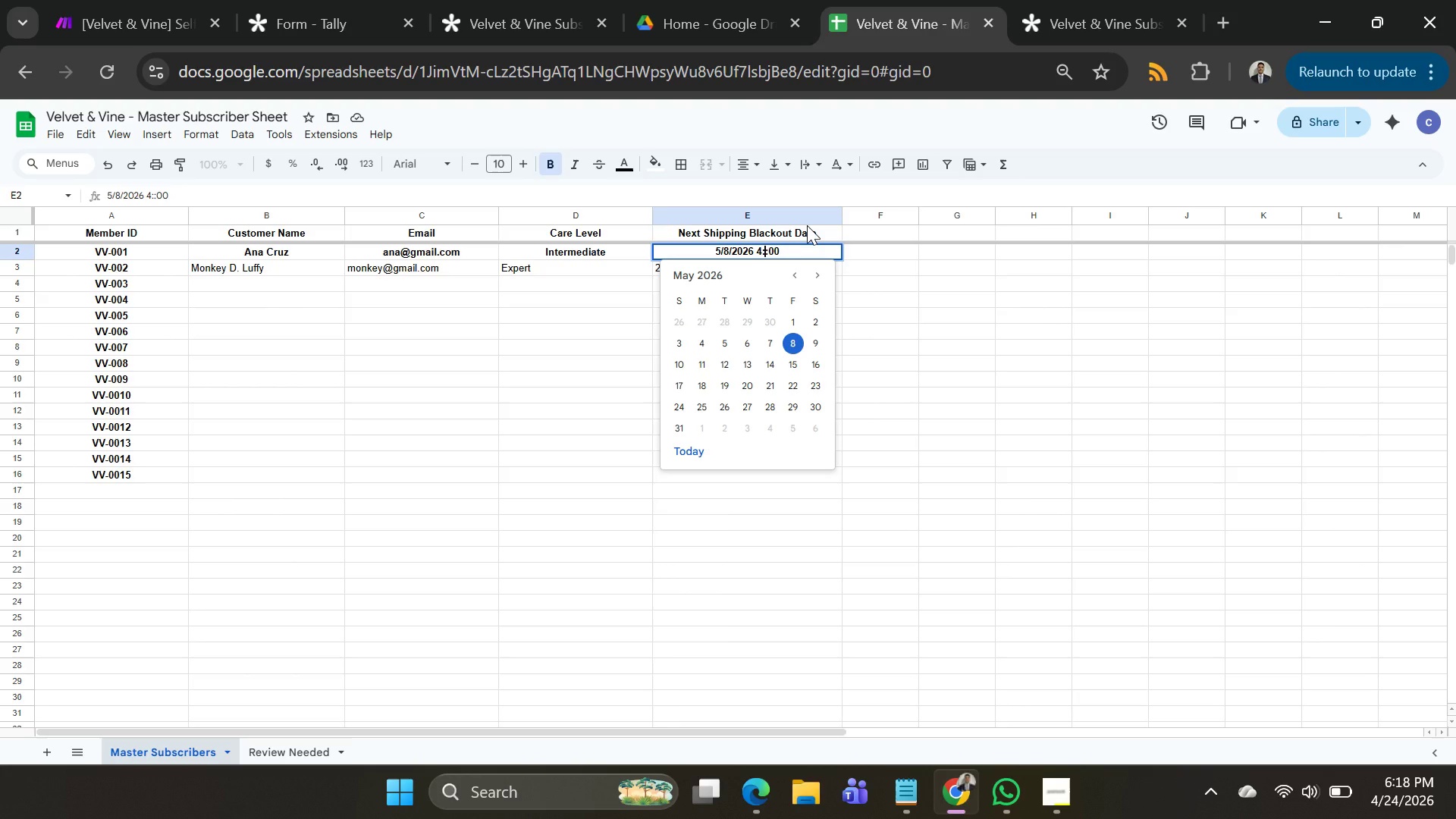 
type(20)
 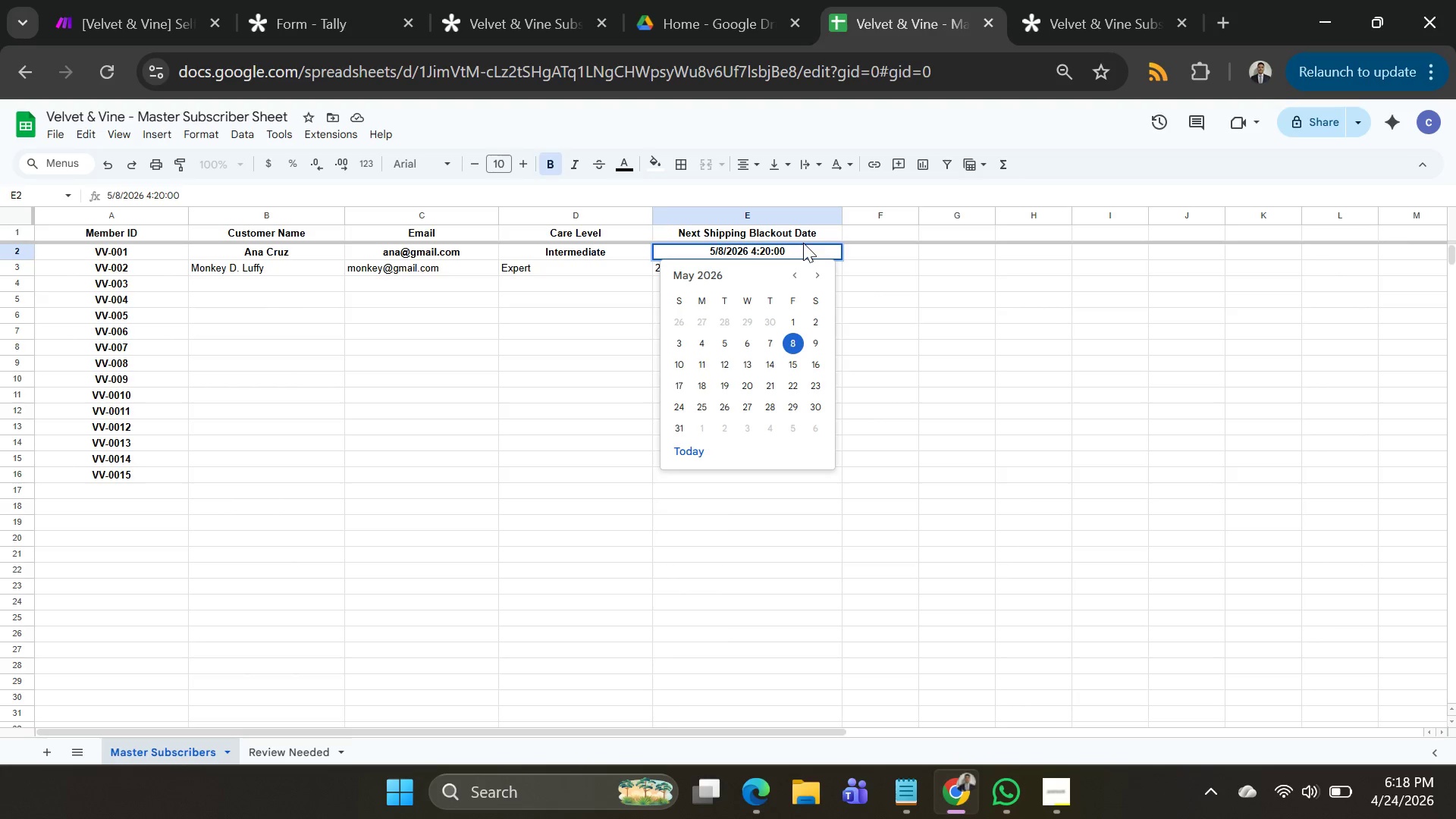 
left_click([802, 244])
 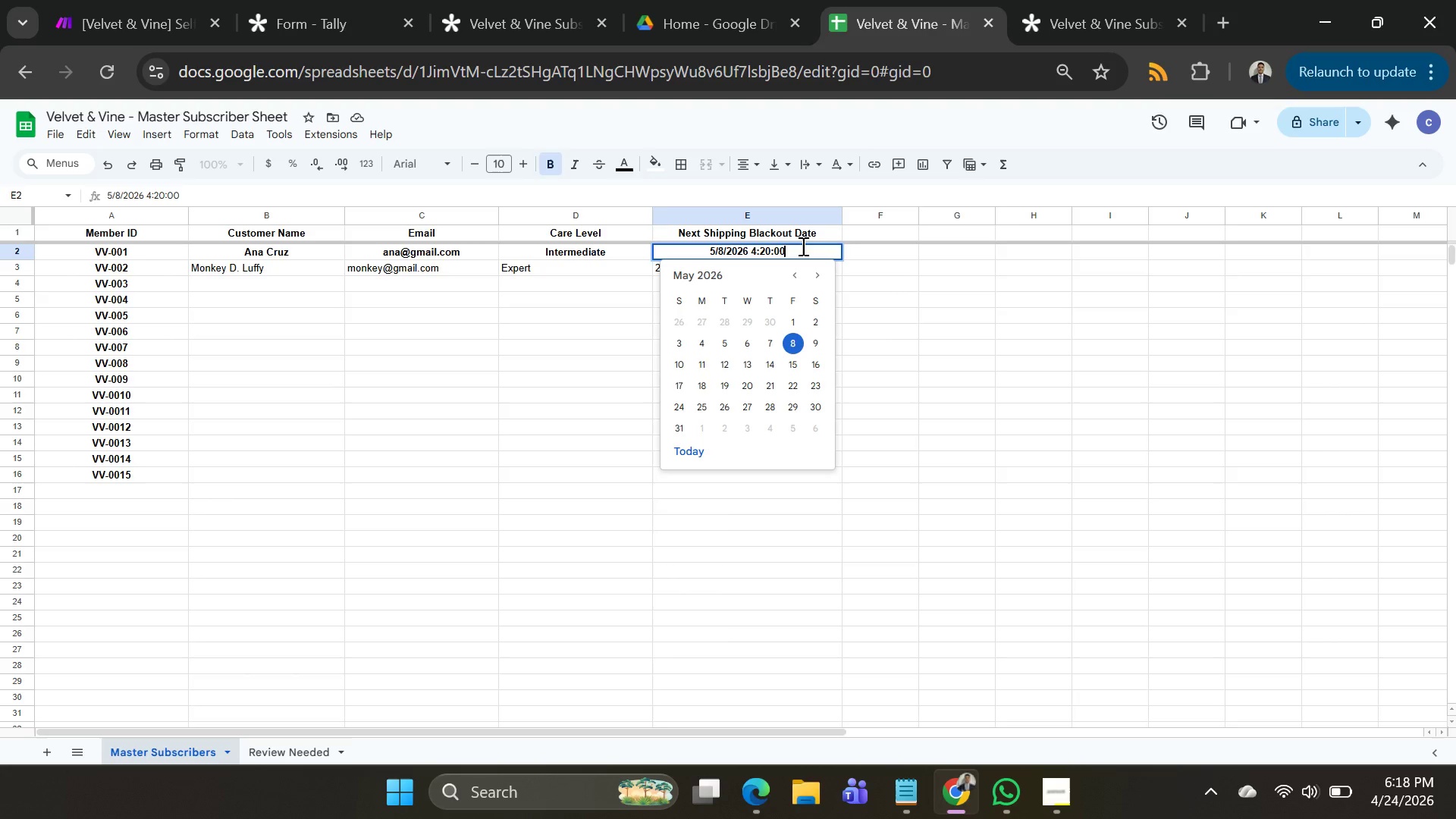 
left_click([802, 246])
 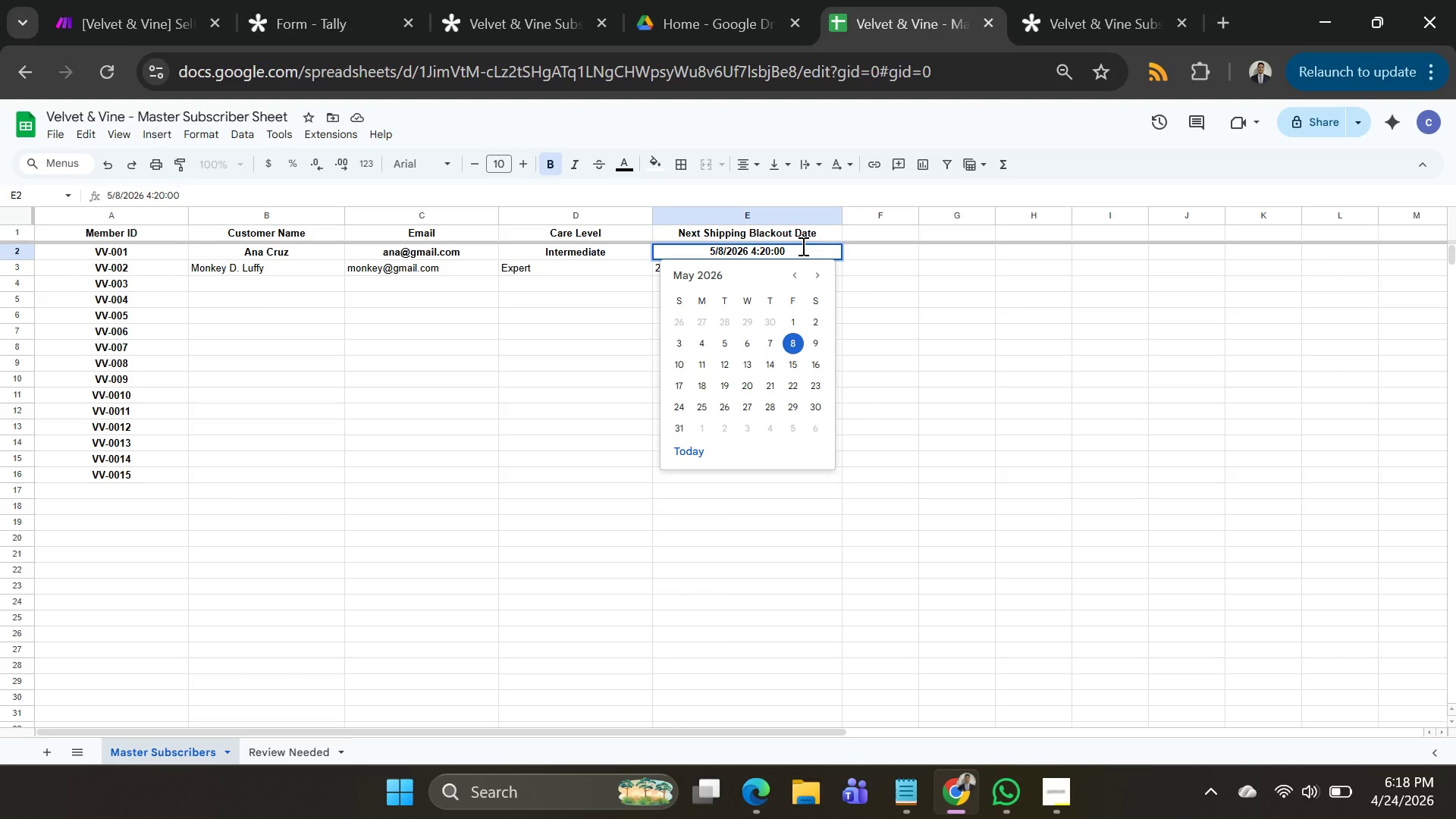 
key(Backspace)
key(Backspace)
type(08)
 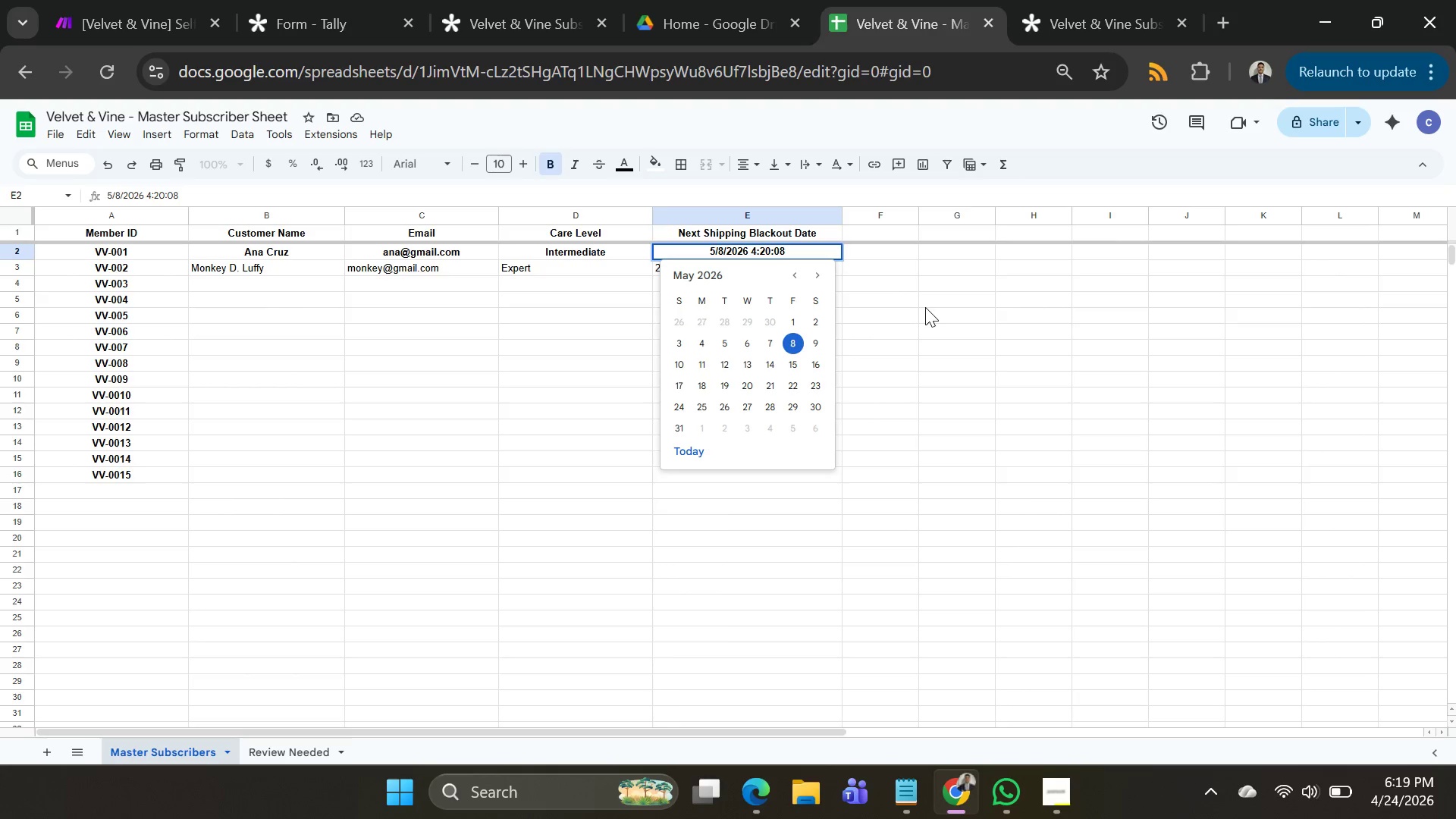 
left_click([927, 307])
 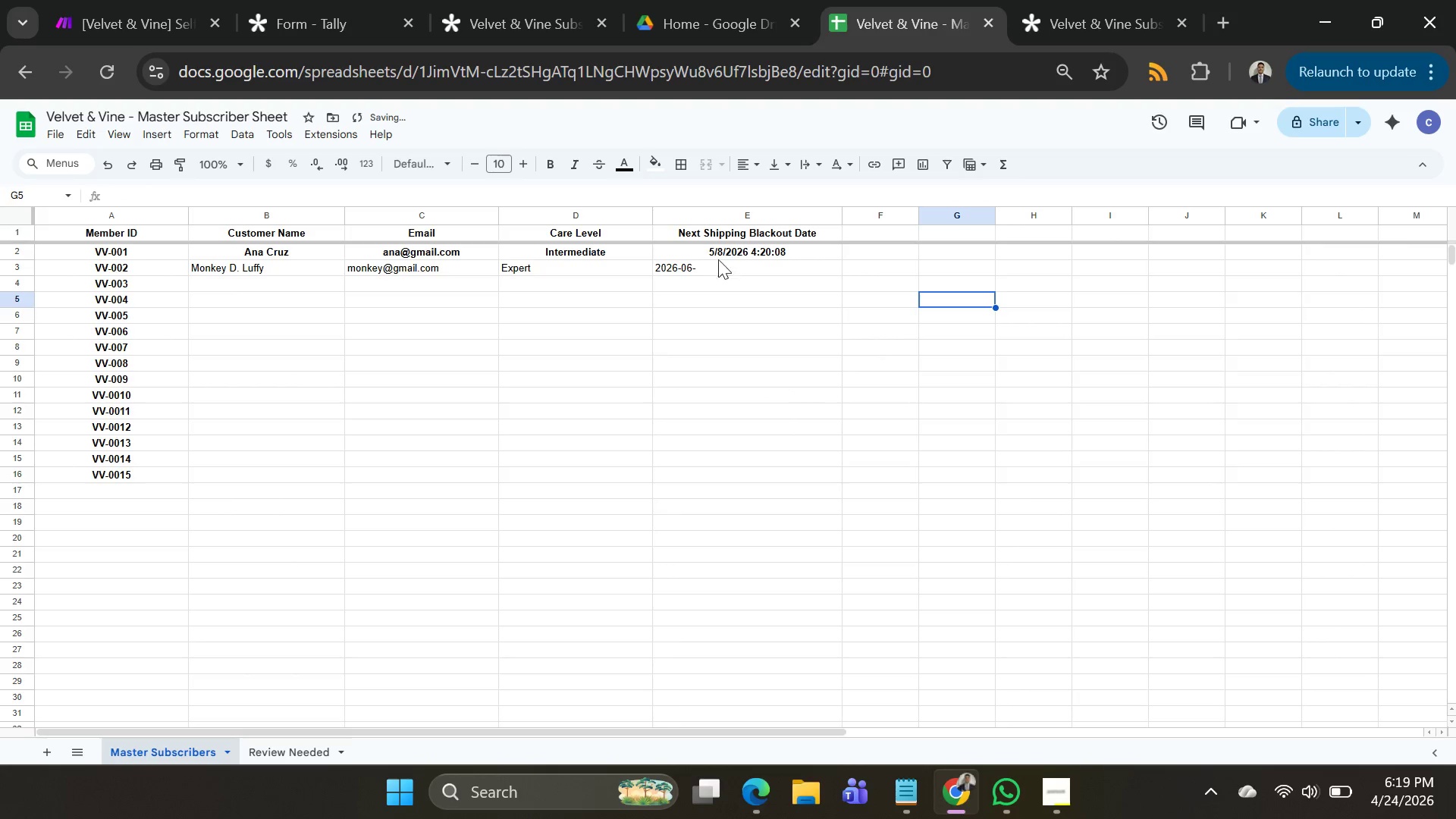 
left_click([731, 252])
 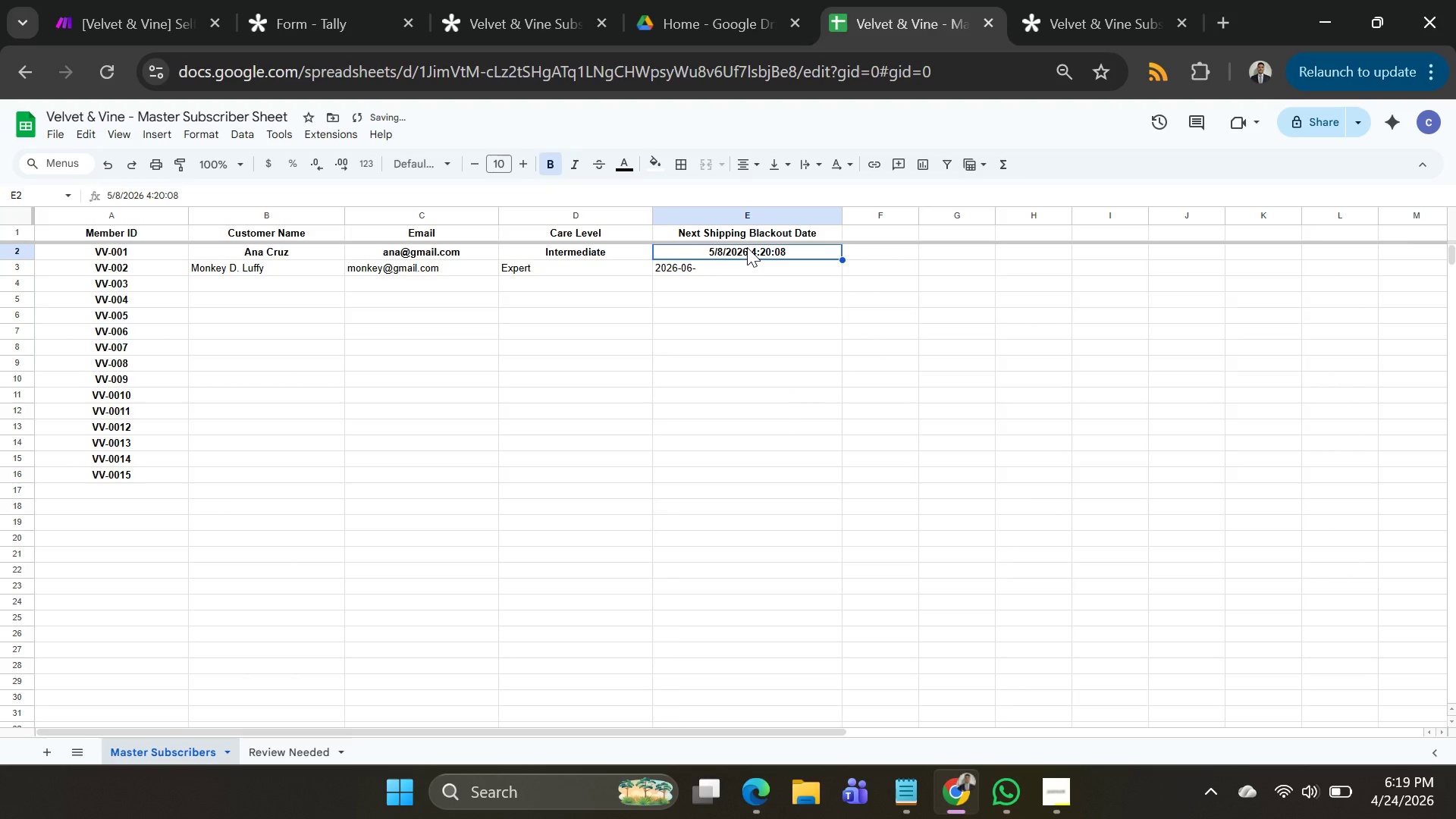 
key(Control+C)
 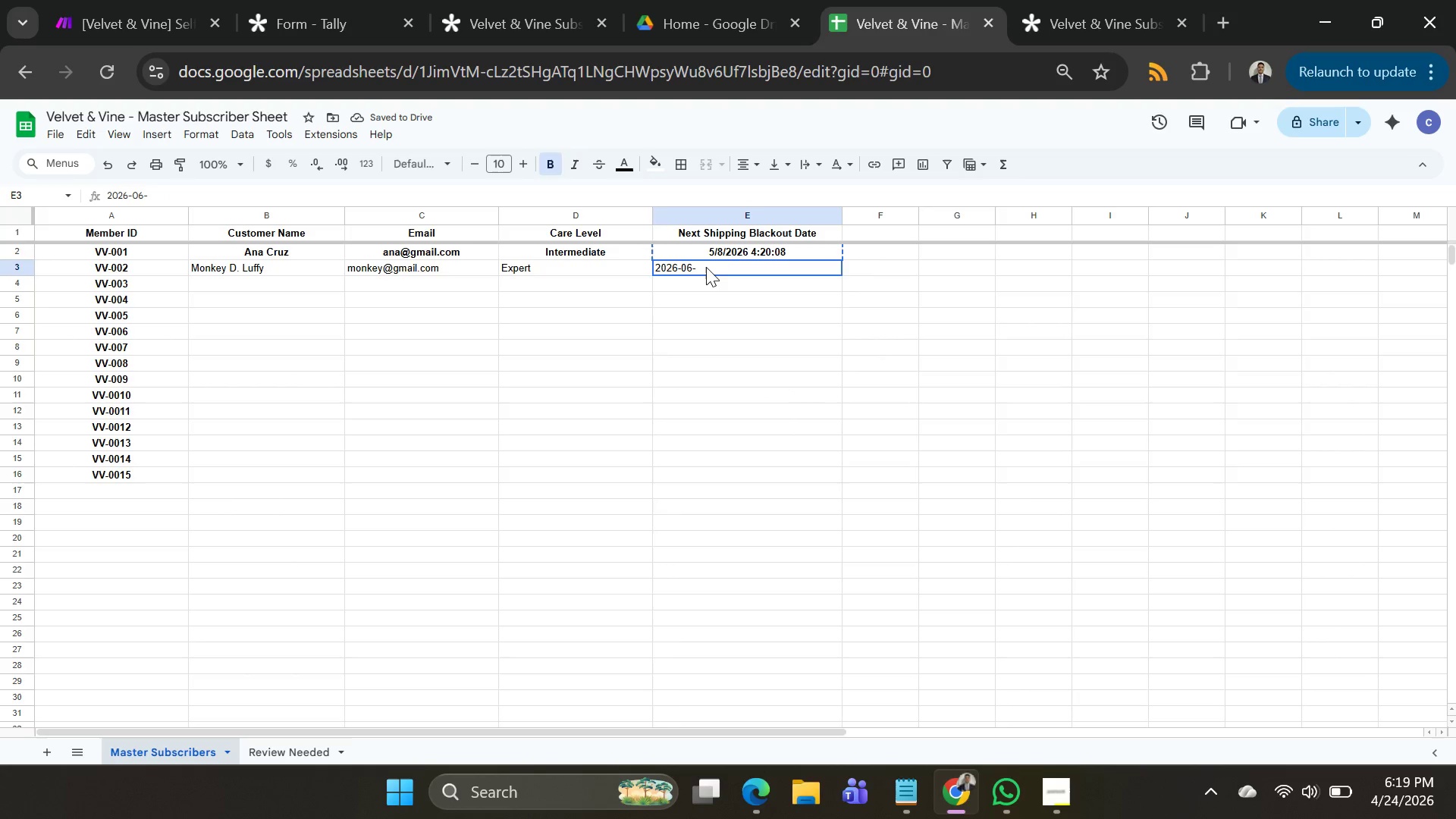 
left_click([706, 267])
 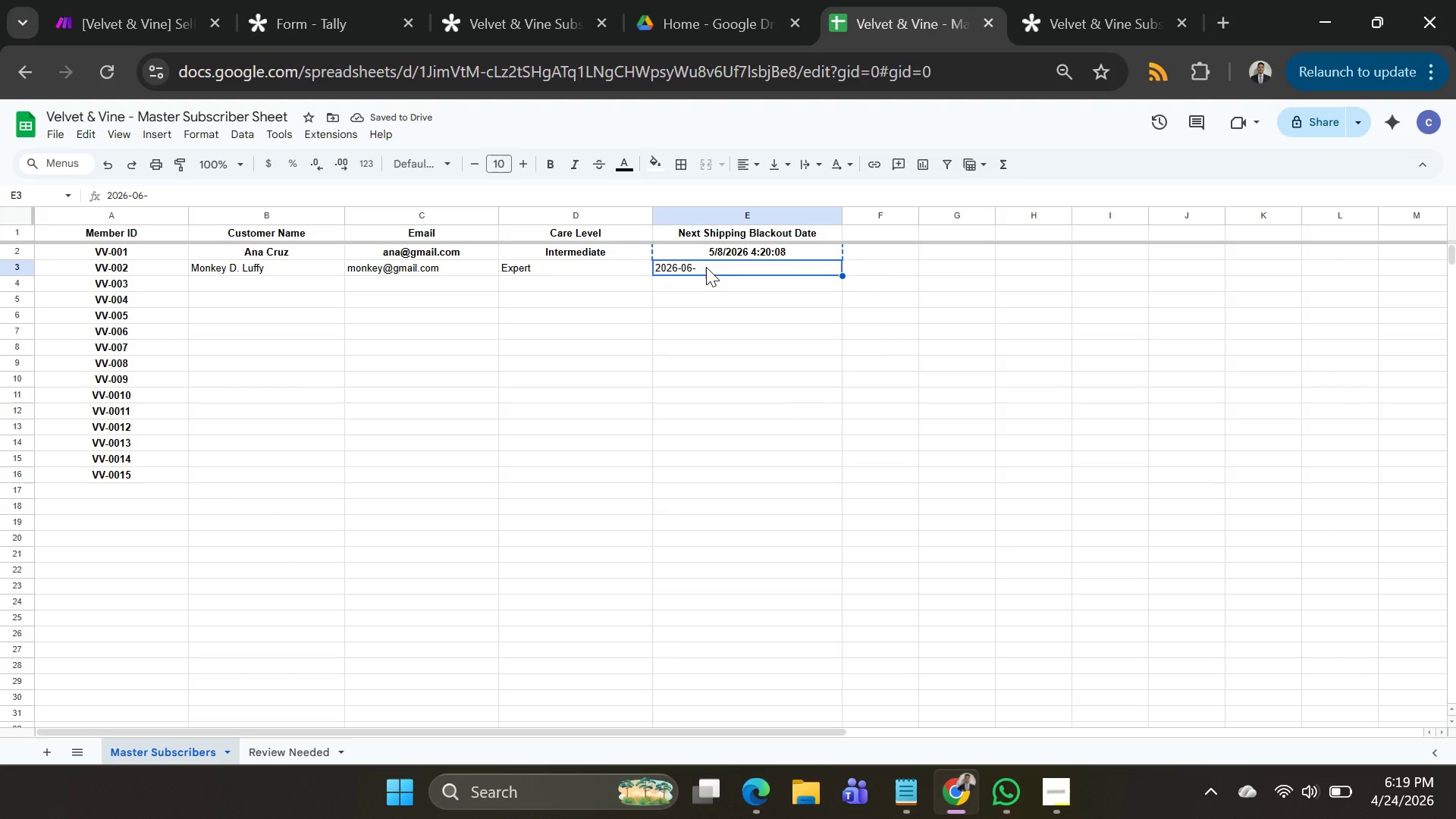 
key(Control+C)
 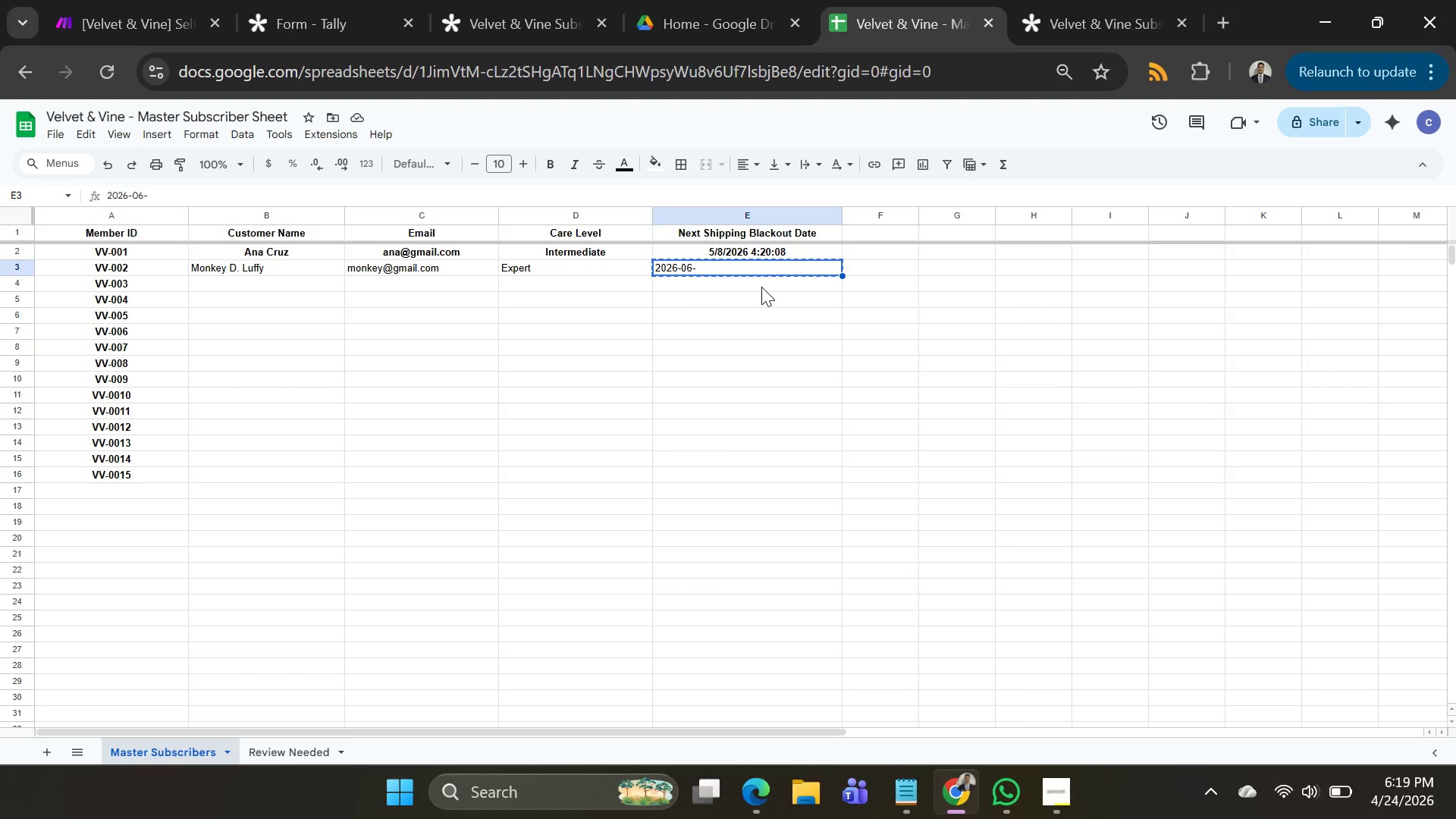 
wait(5.62)
 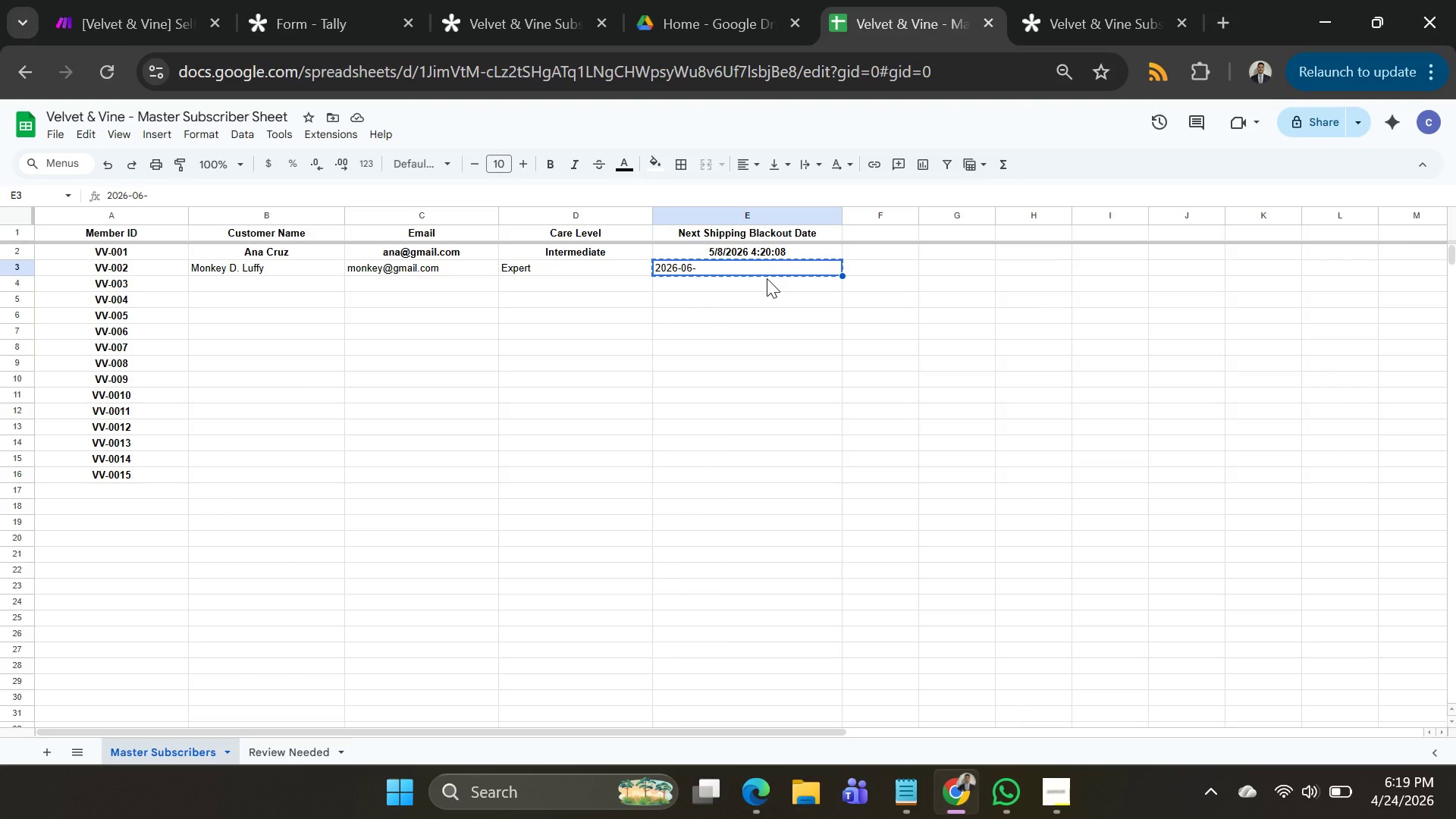 
key(Control+V)
 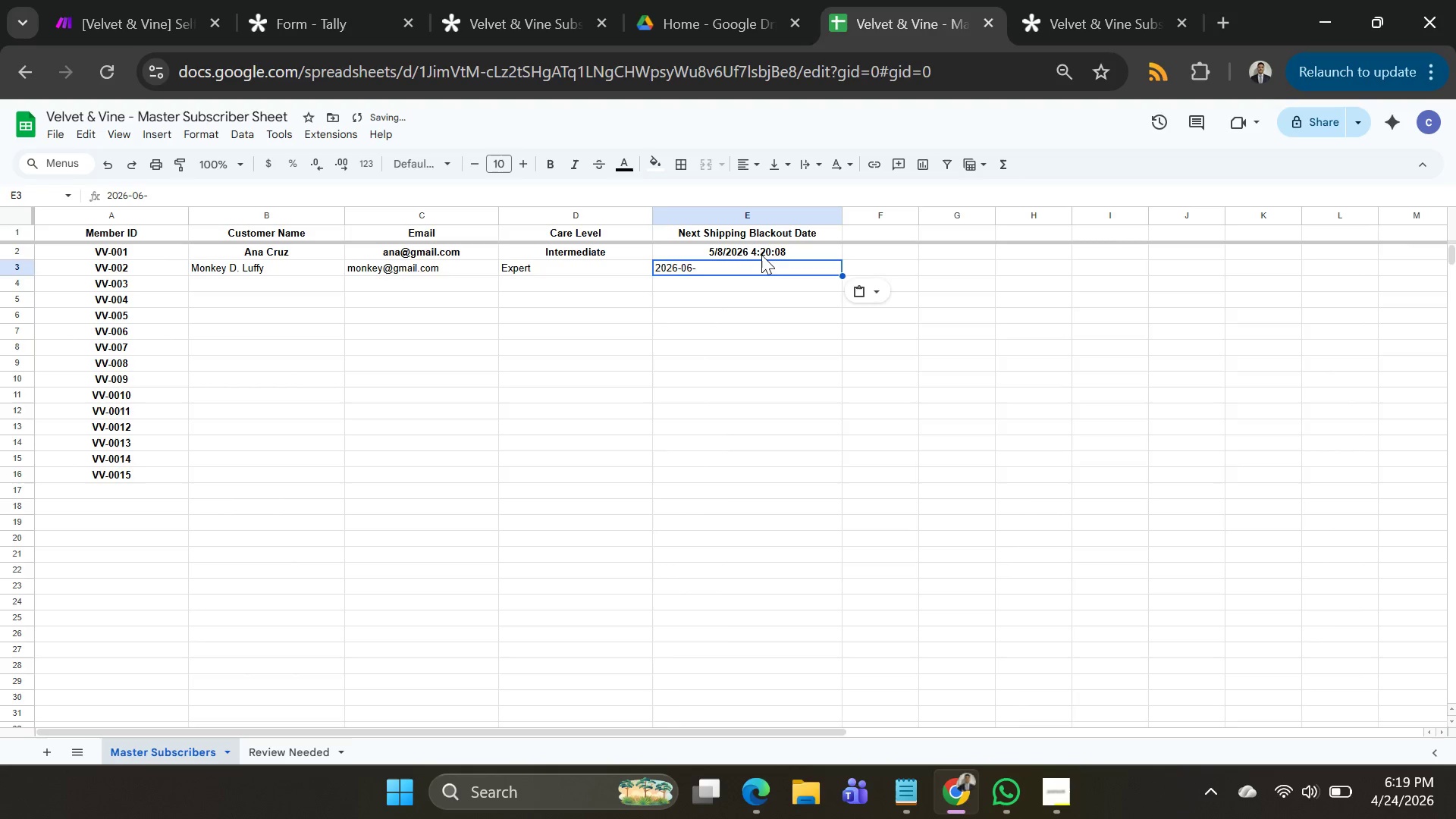 
left_click([761, 254])
 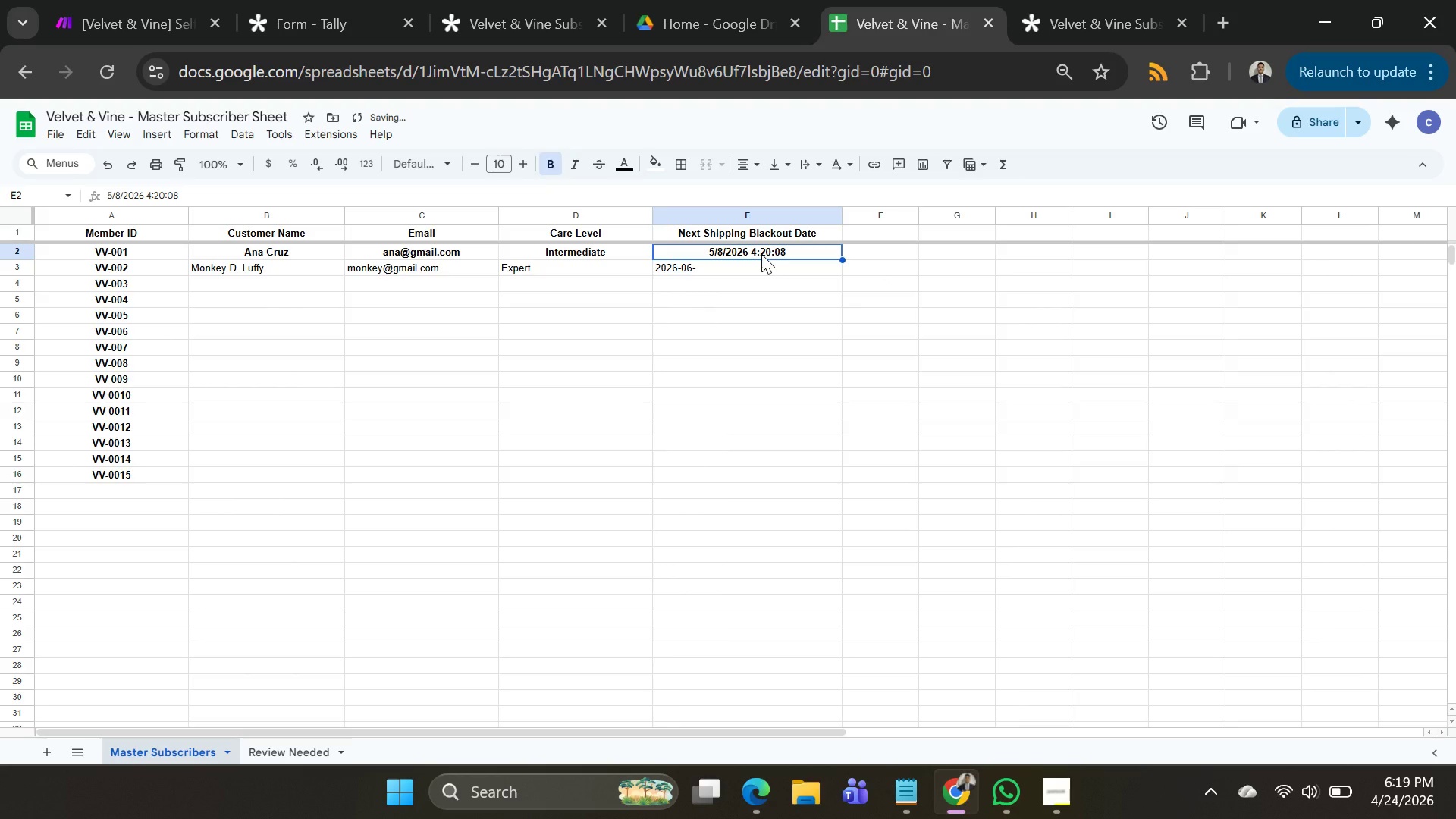 
key(Control+C)
 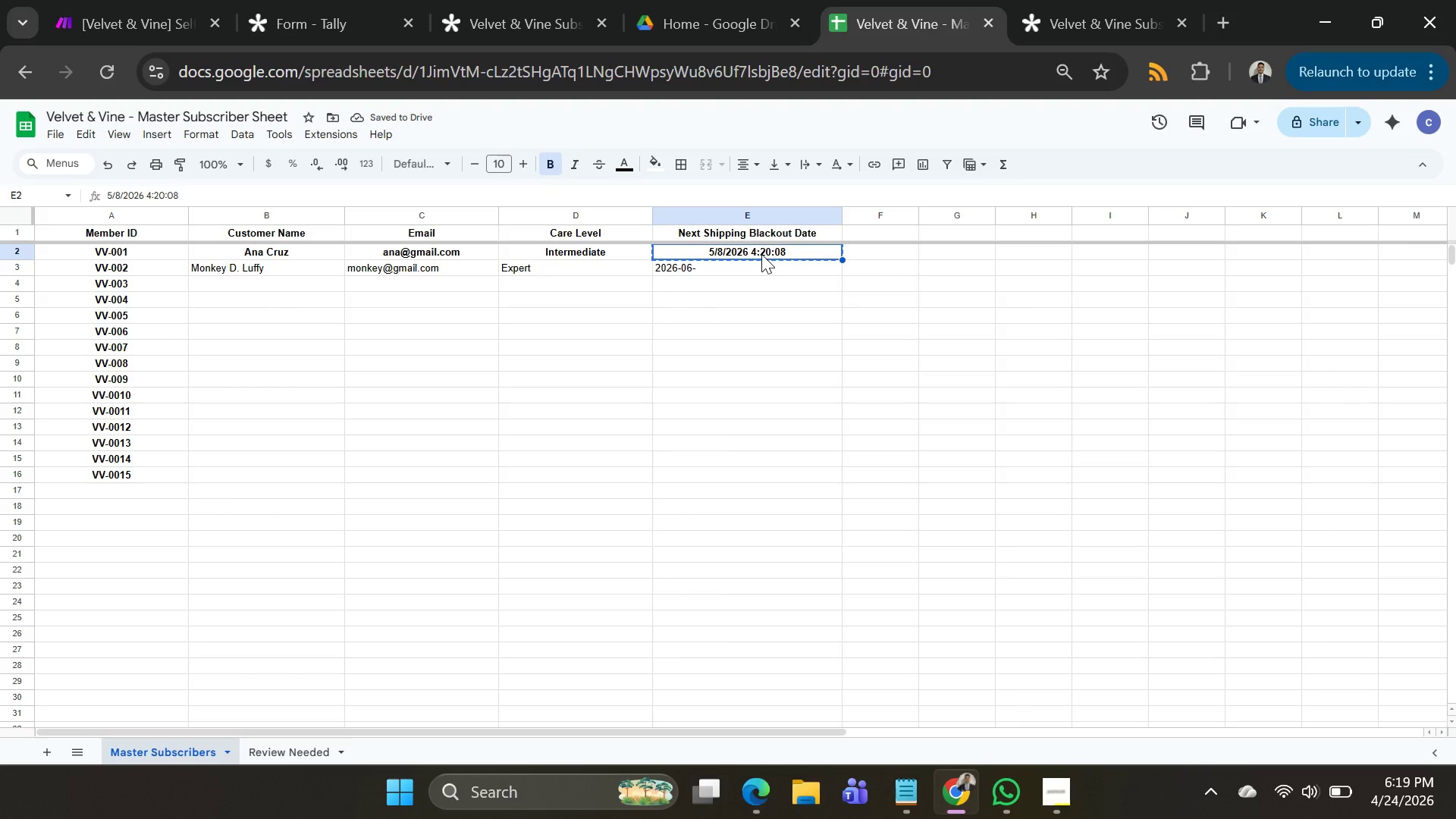 
key(Shift+ArrowDown)
 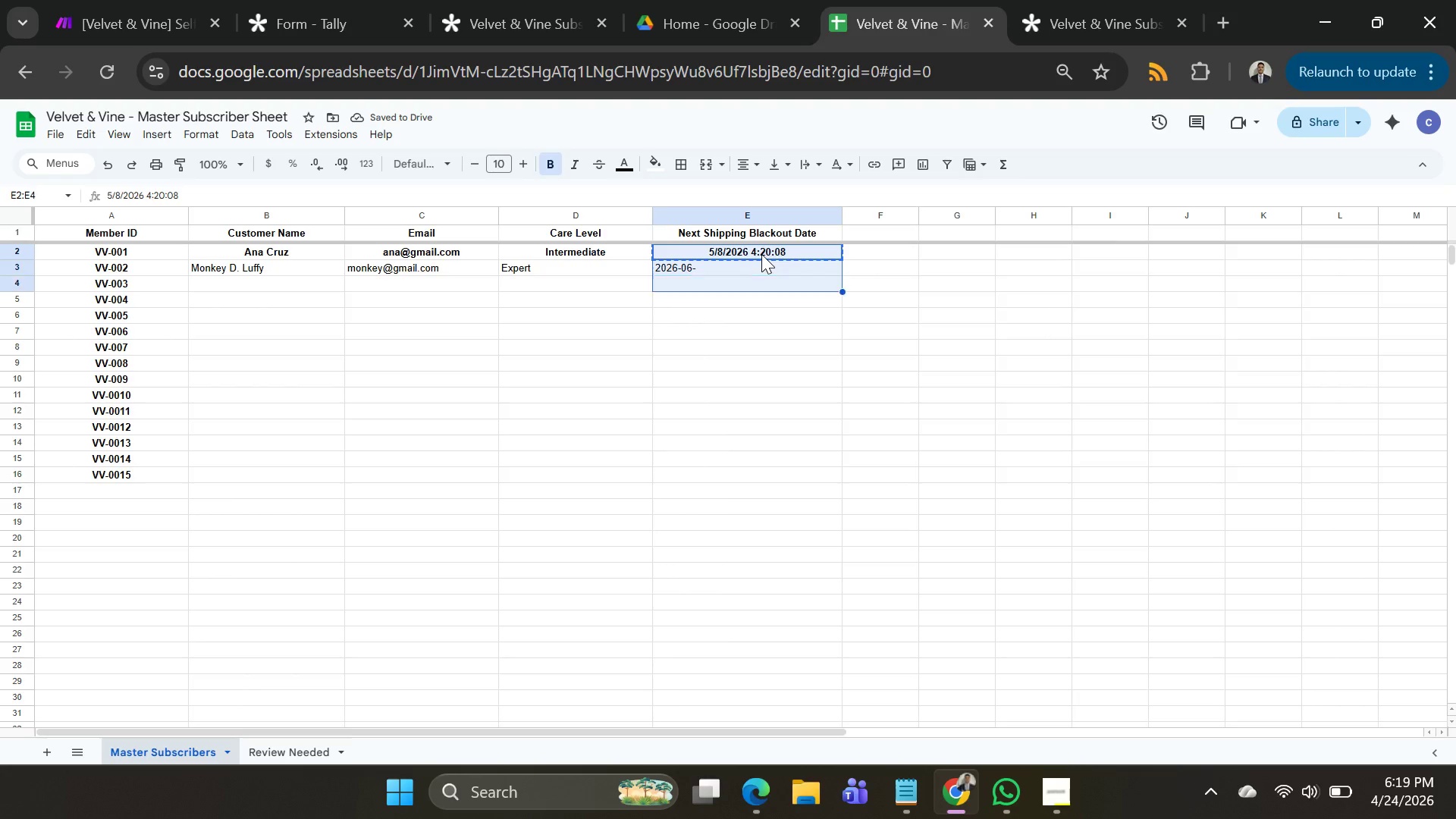 
key(Shift+ArrowDown)
 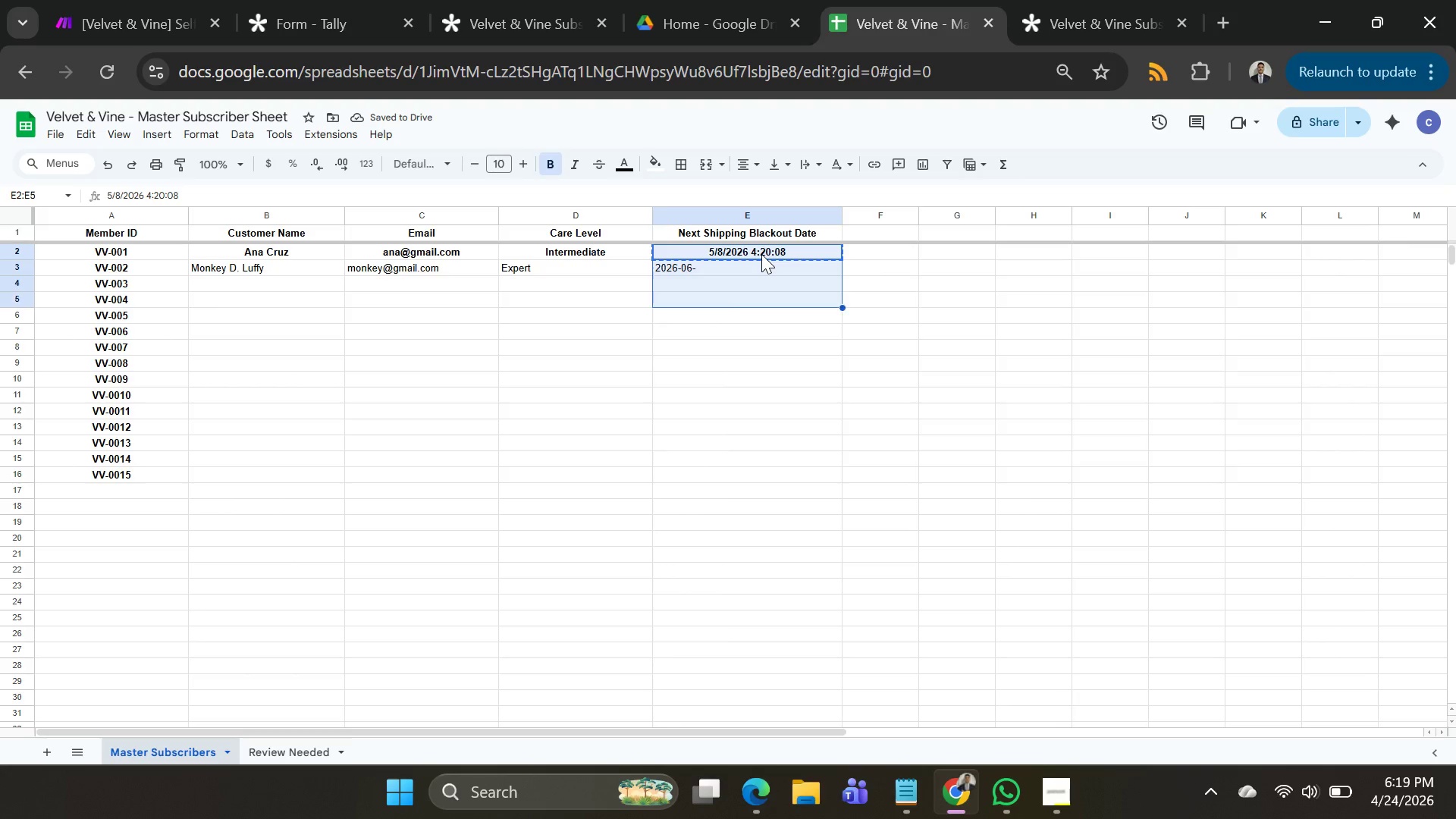 
key(Shift+ArrowDown)
 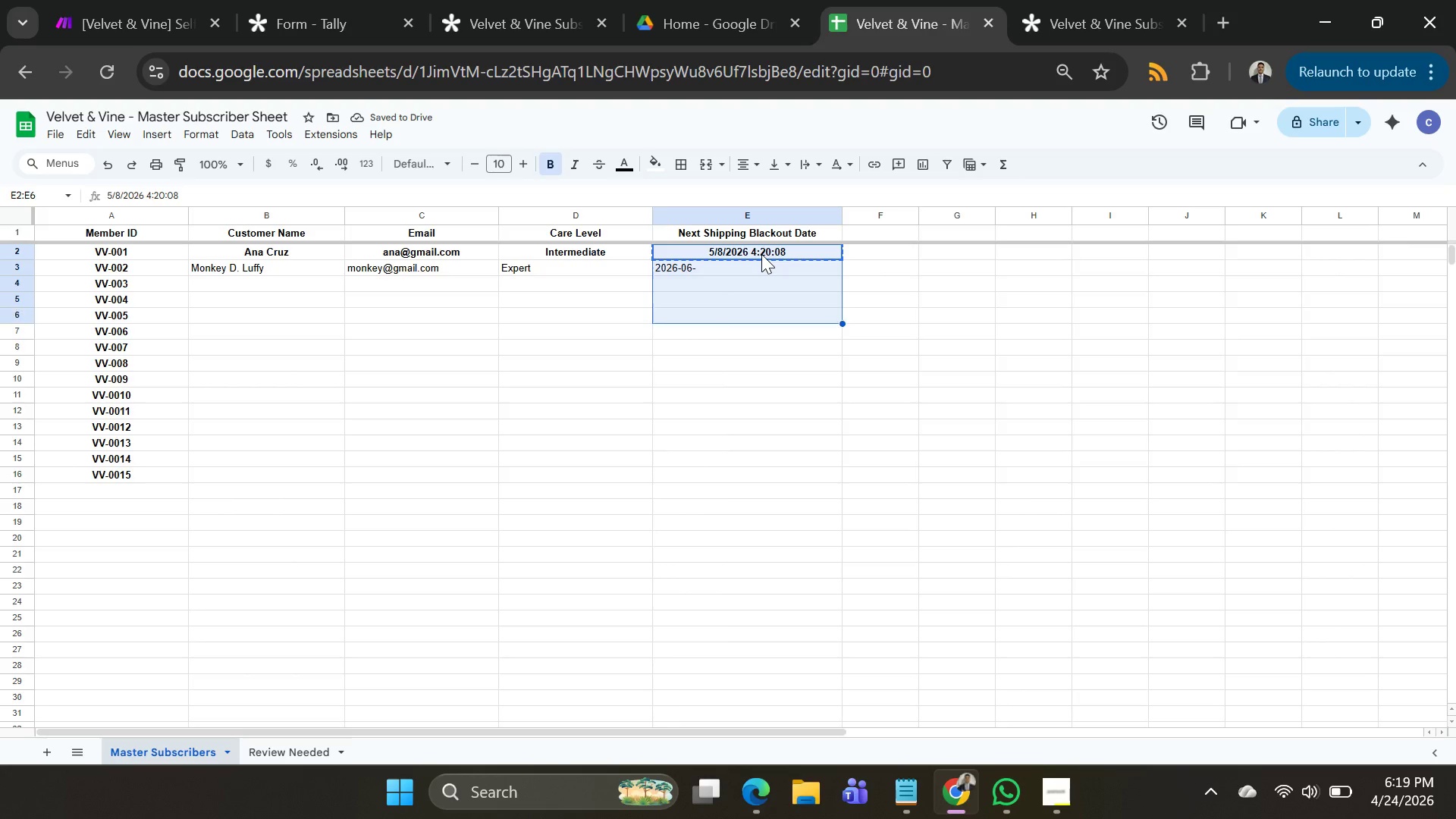 
key(Shift+ArrowDown)
 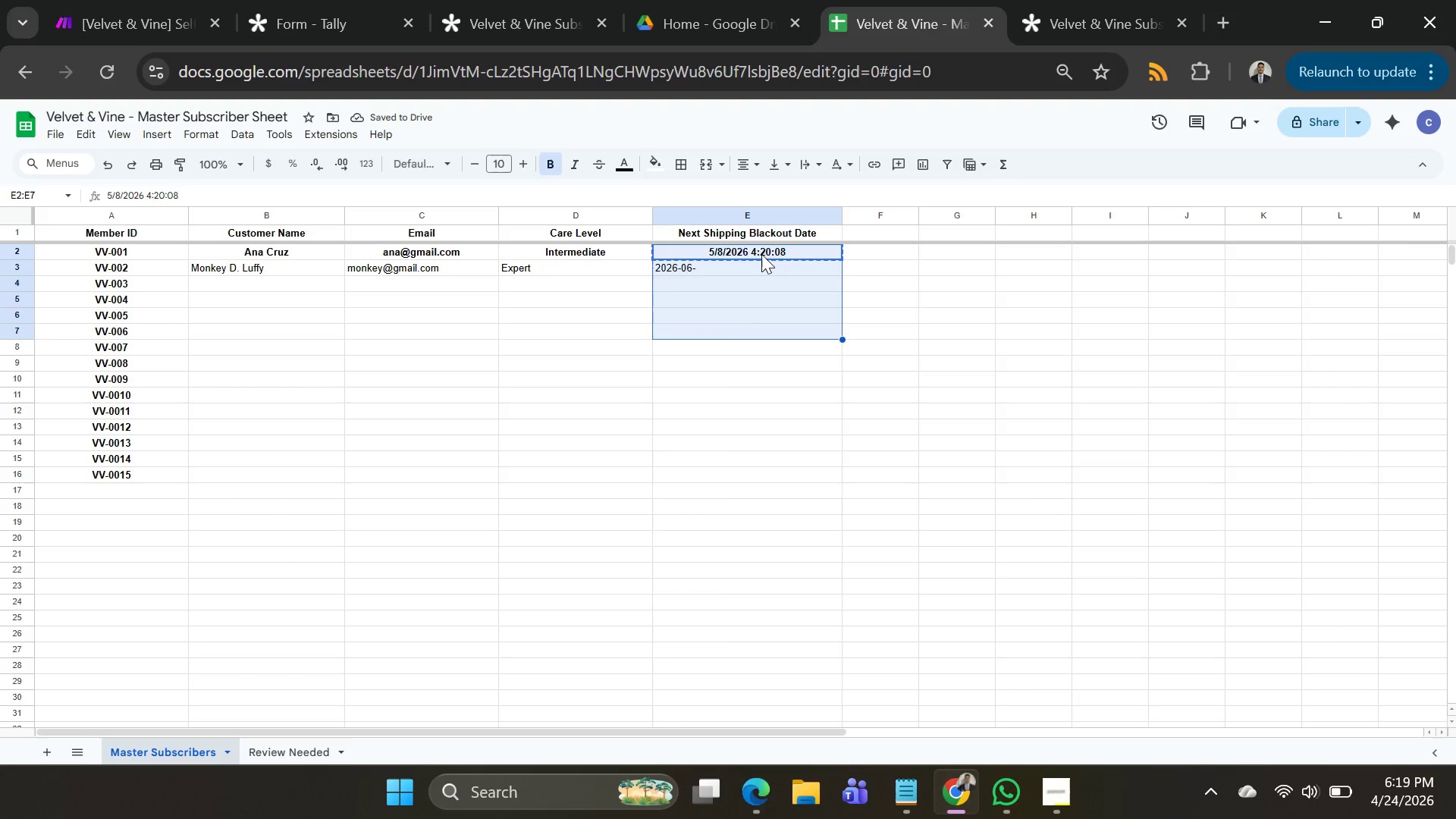 
key(Shift+ArrowDown)
 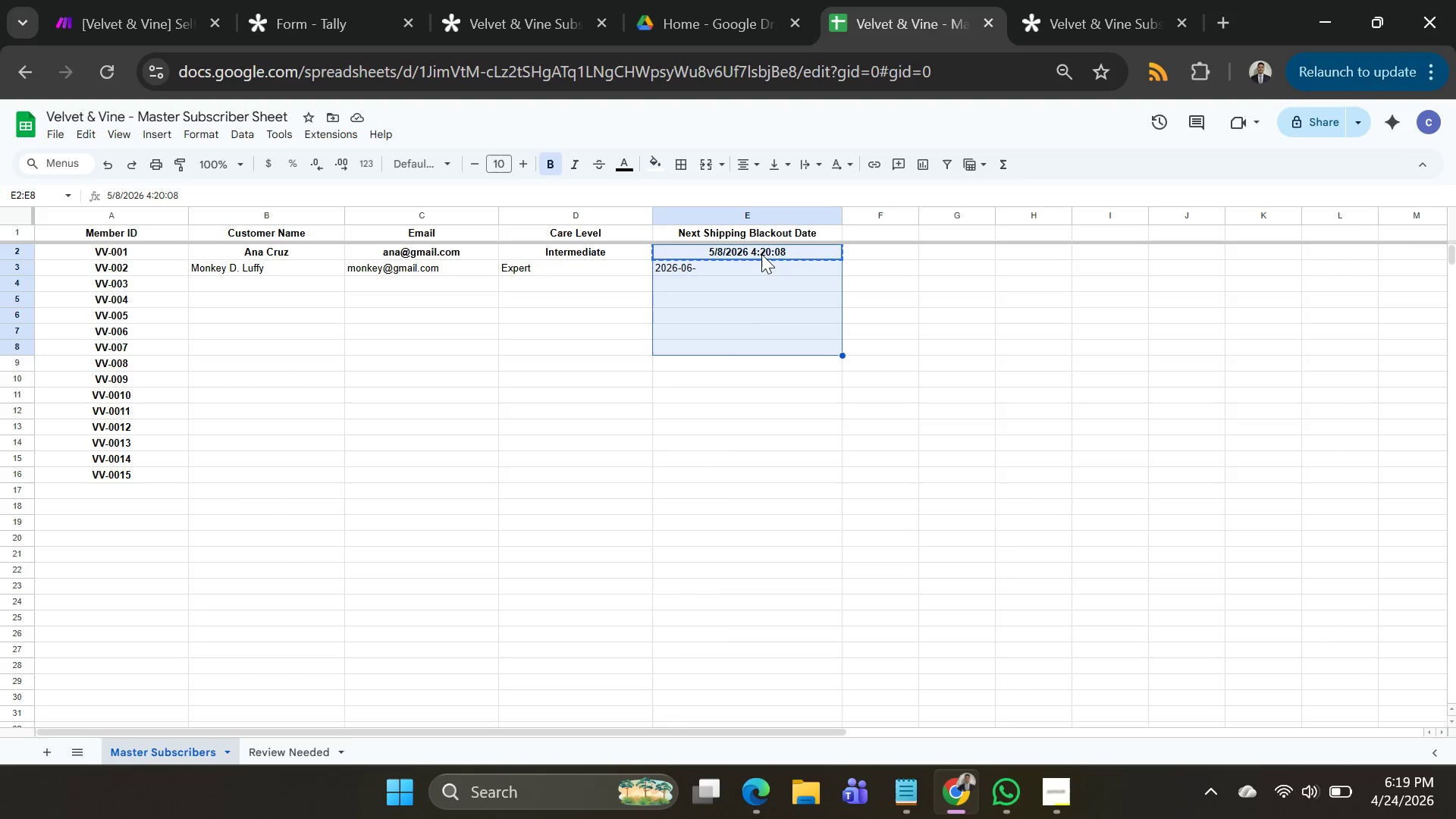 
key(Shift+ArrowDown)
 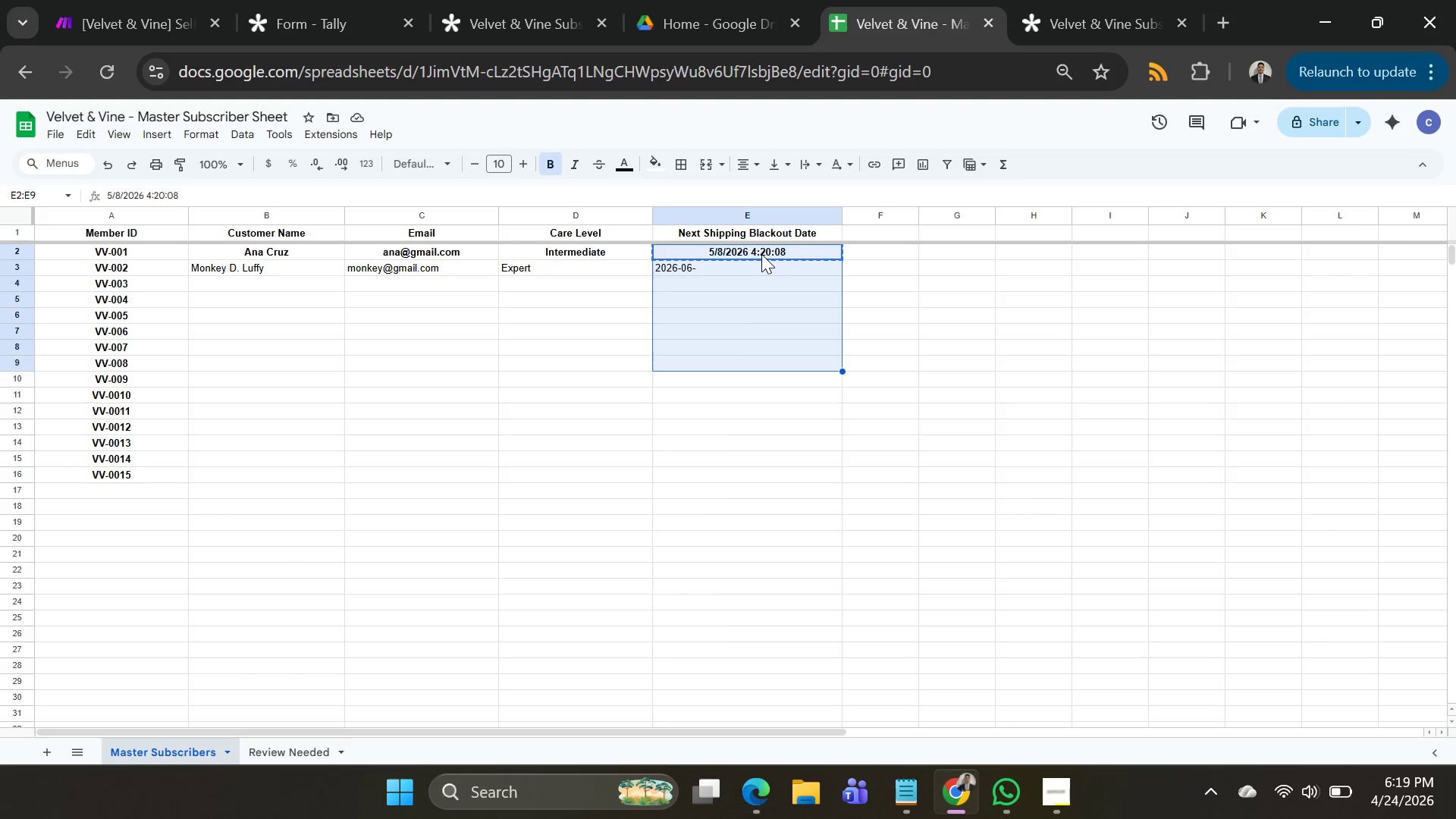 
key(Shift+ArrowDown)
 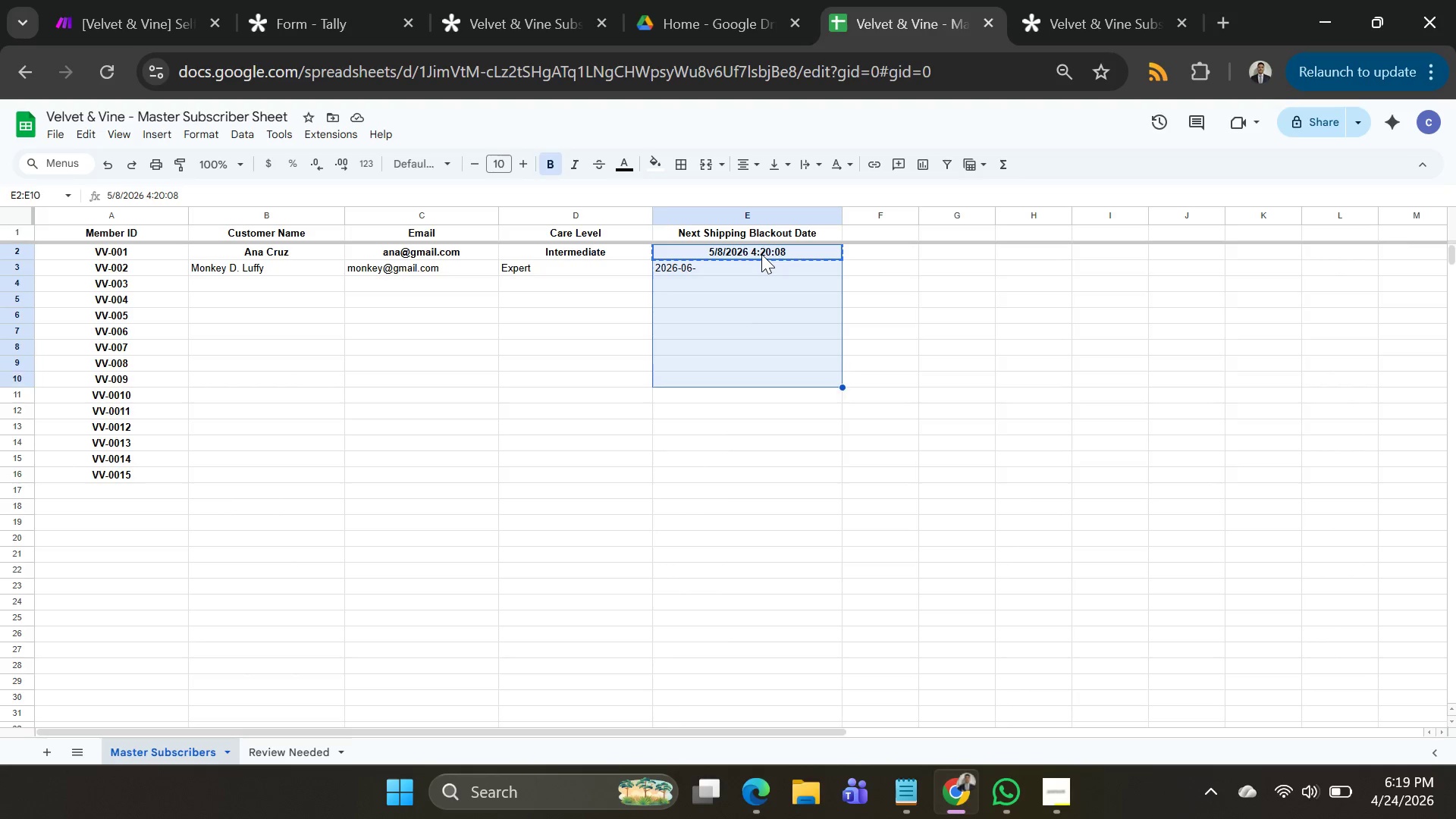 
key(Shift+ArrowDown)
 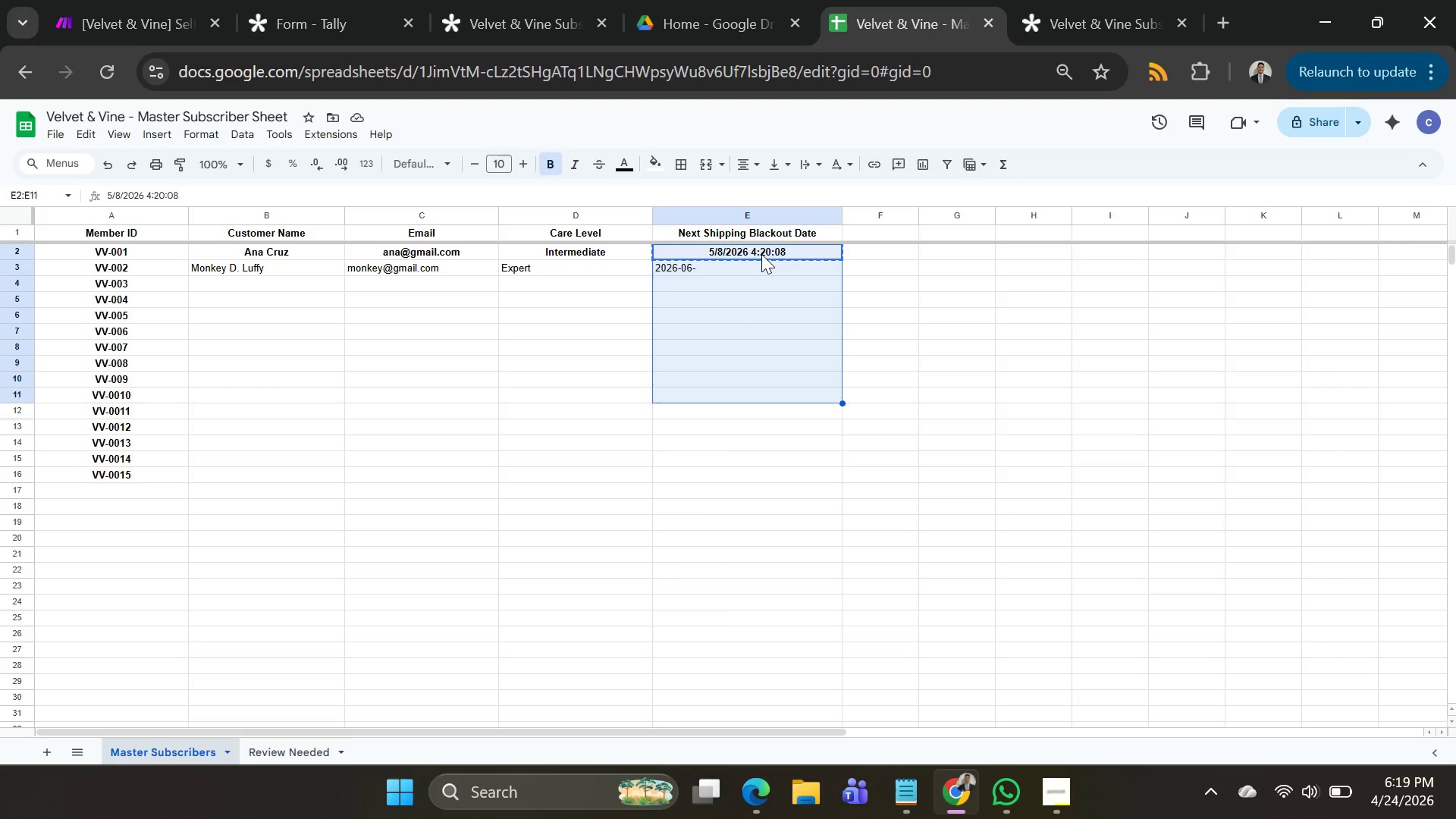 
key(Shift+ArrowDown)
 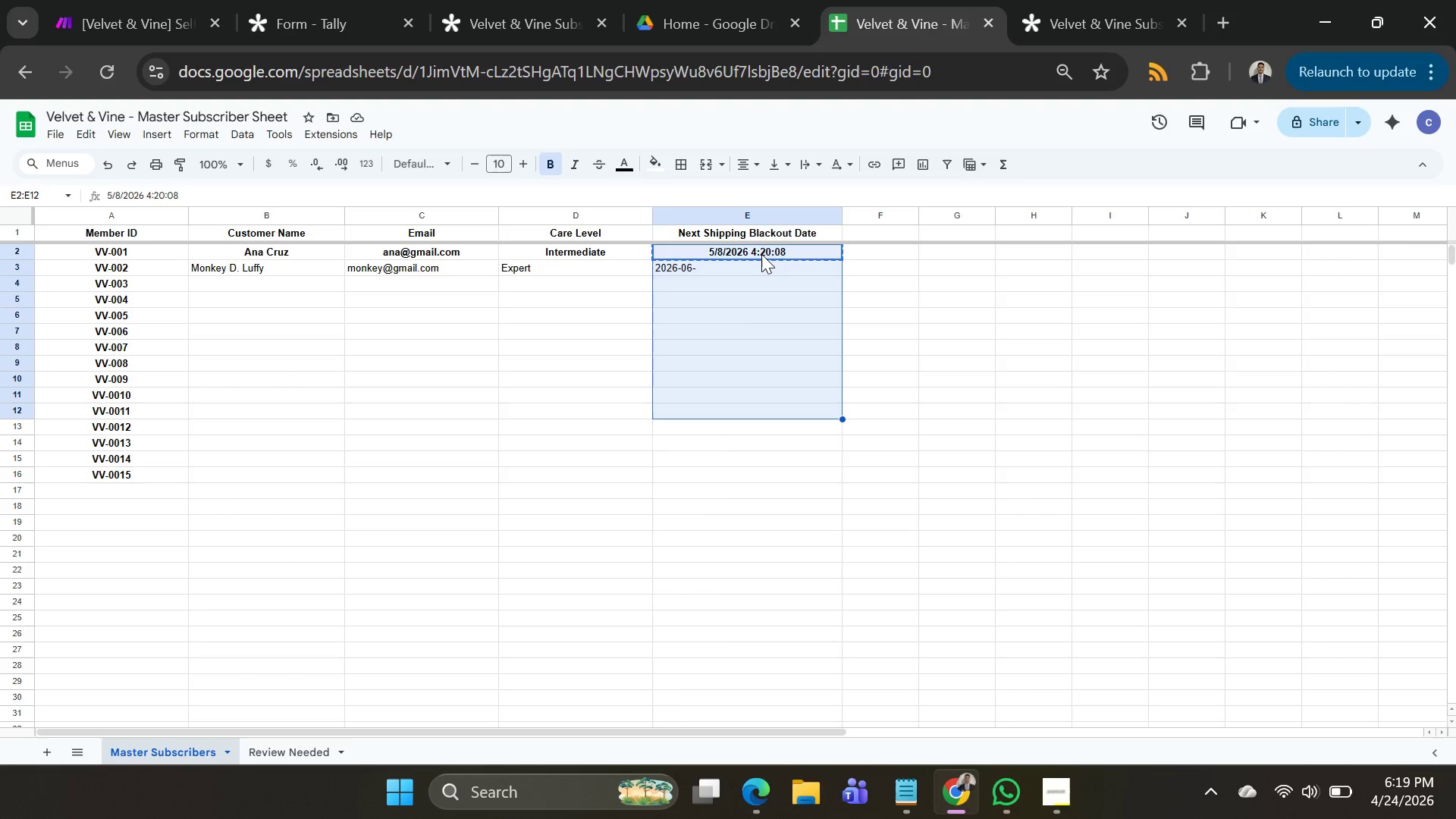 
key(Shift+ArrowDown)
 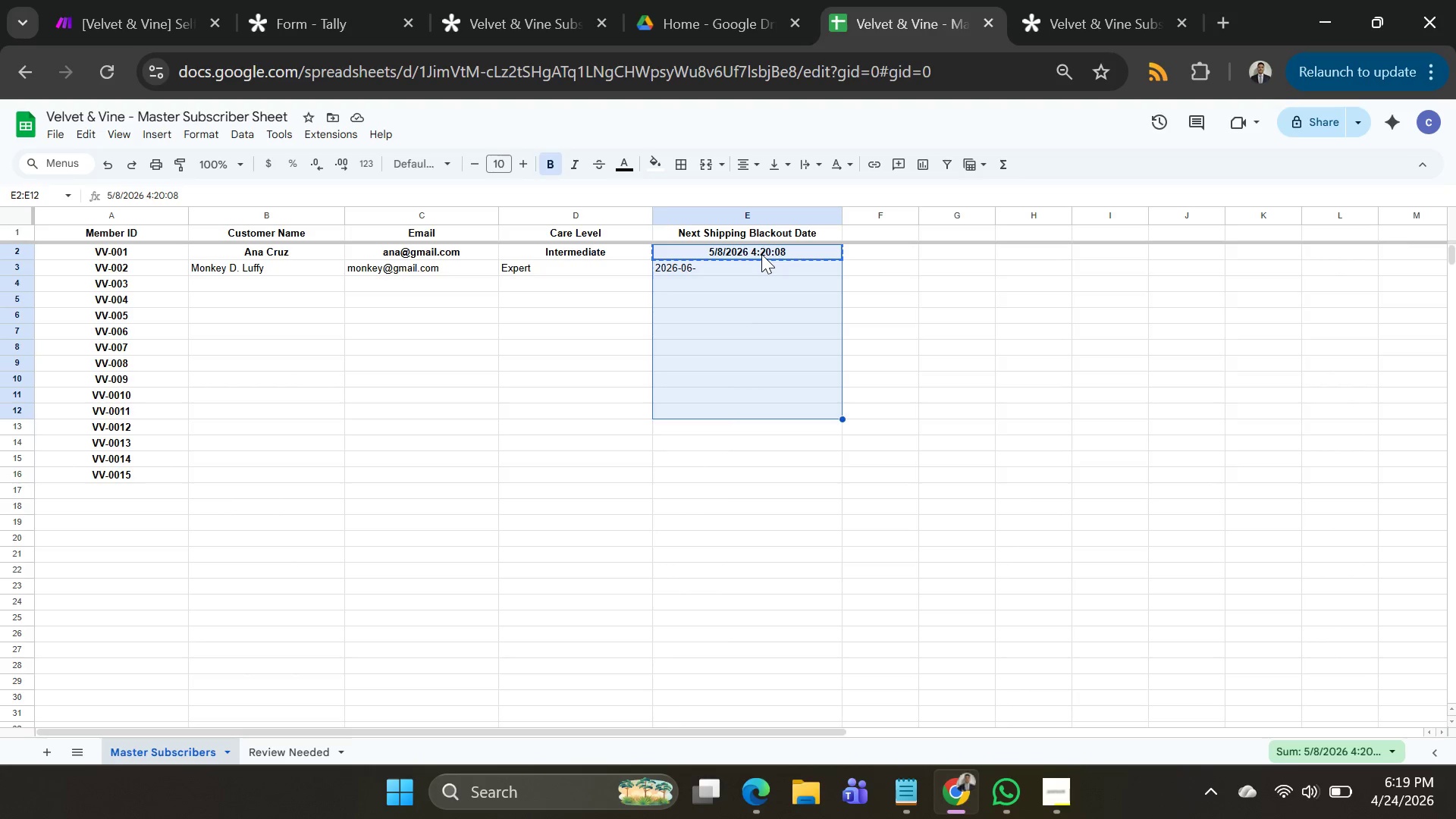 
key(Shift+ArrowDown)
 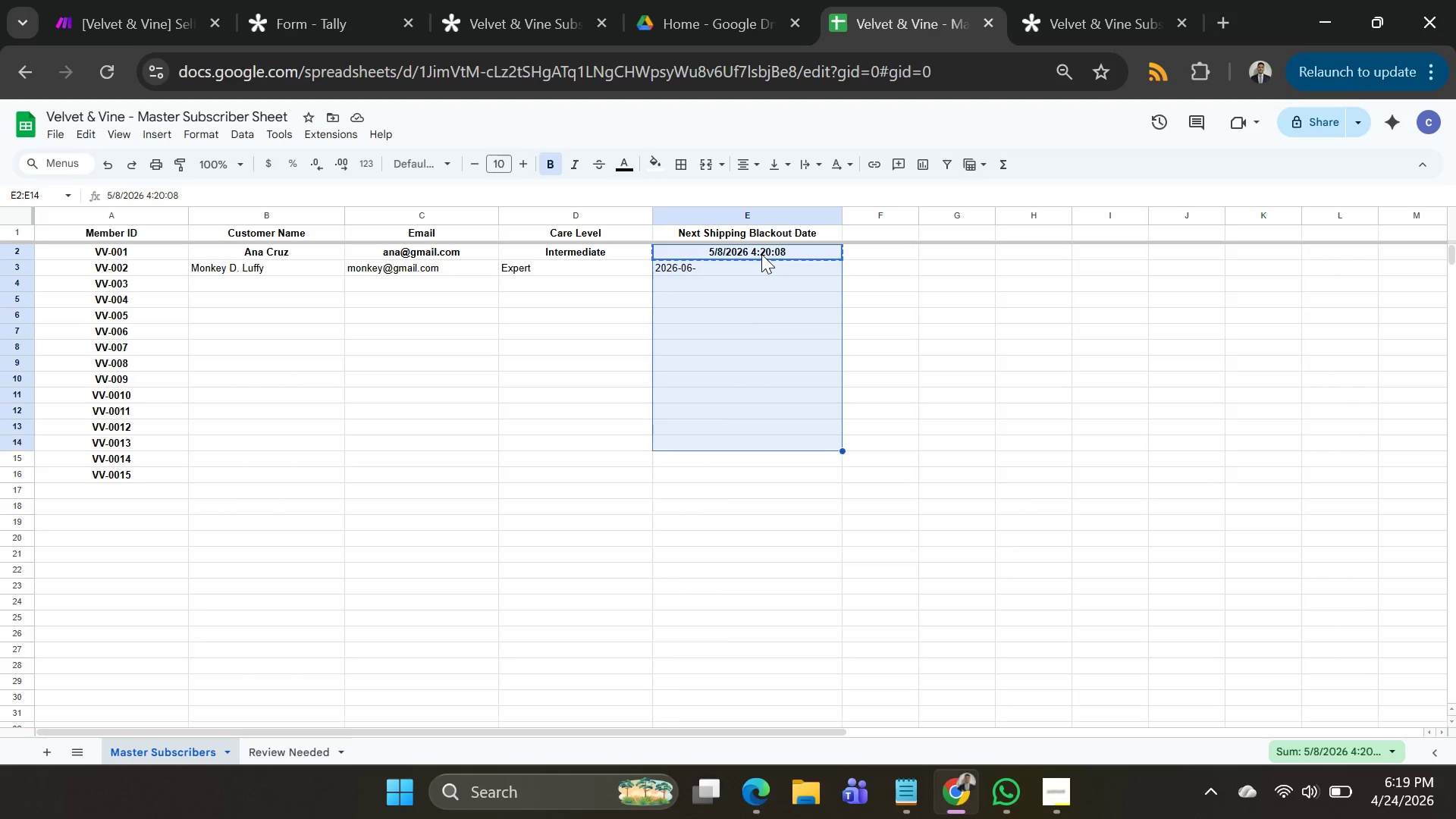 
key(Shift+ArrowDown)
 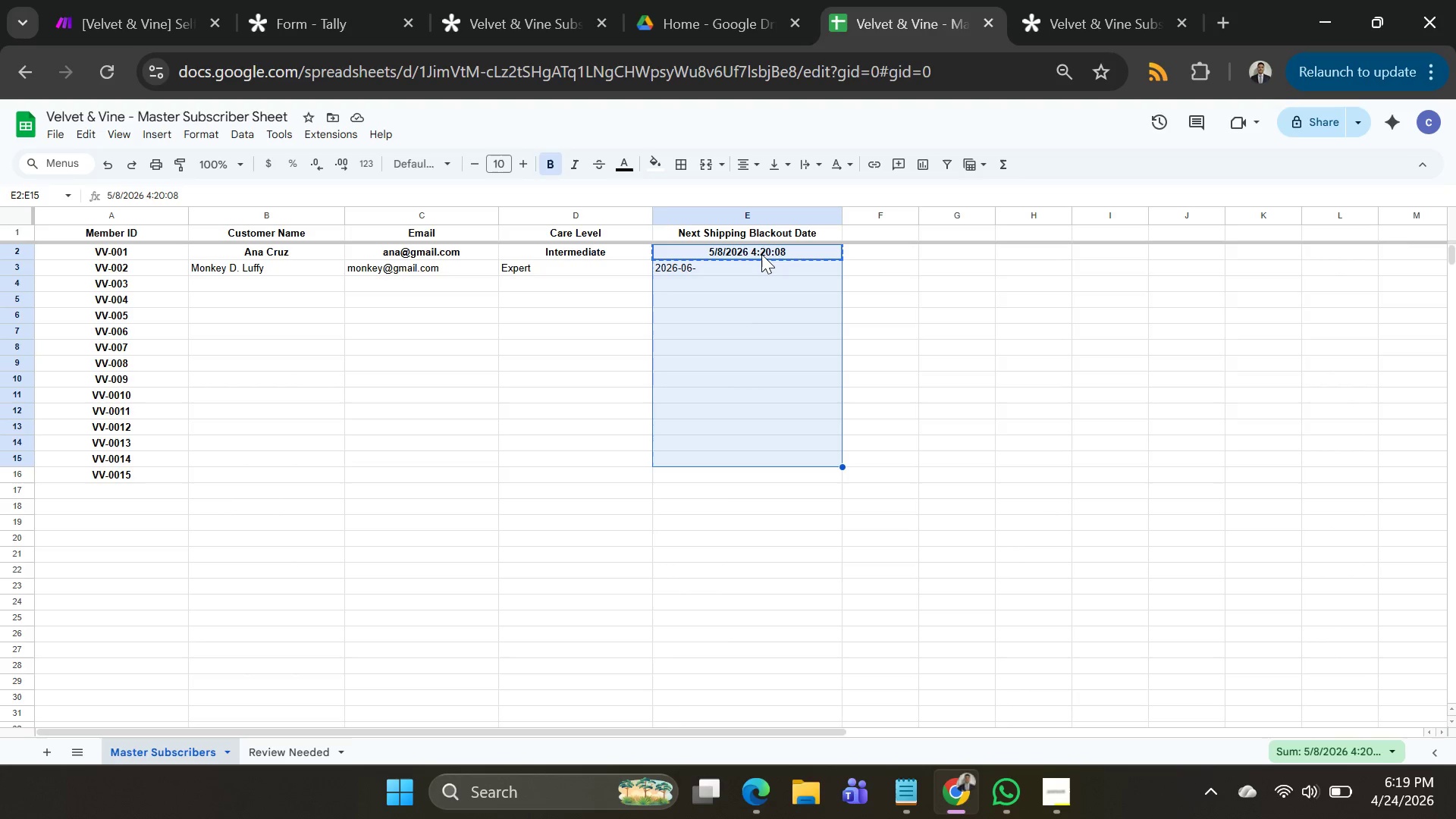 
key(Shift+ArrowDown)
 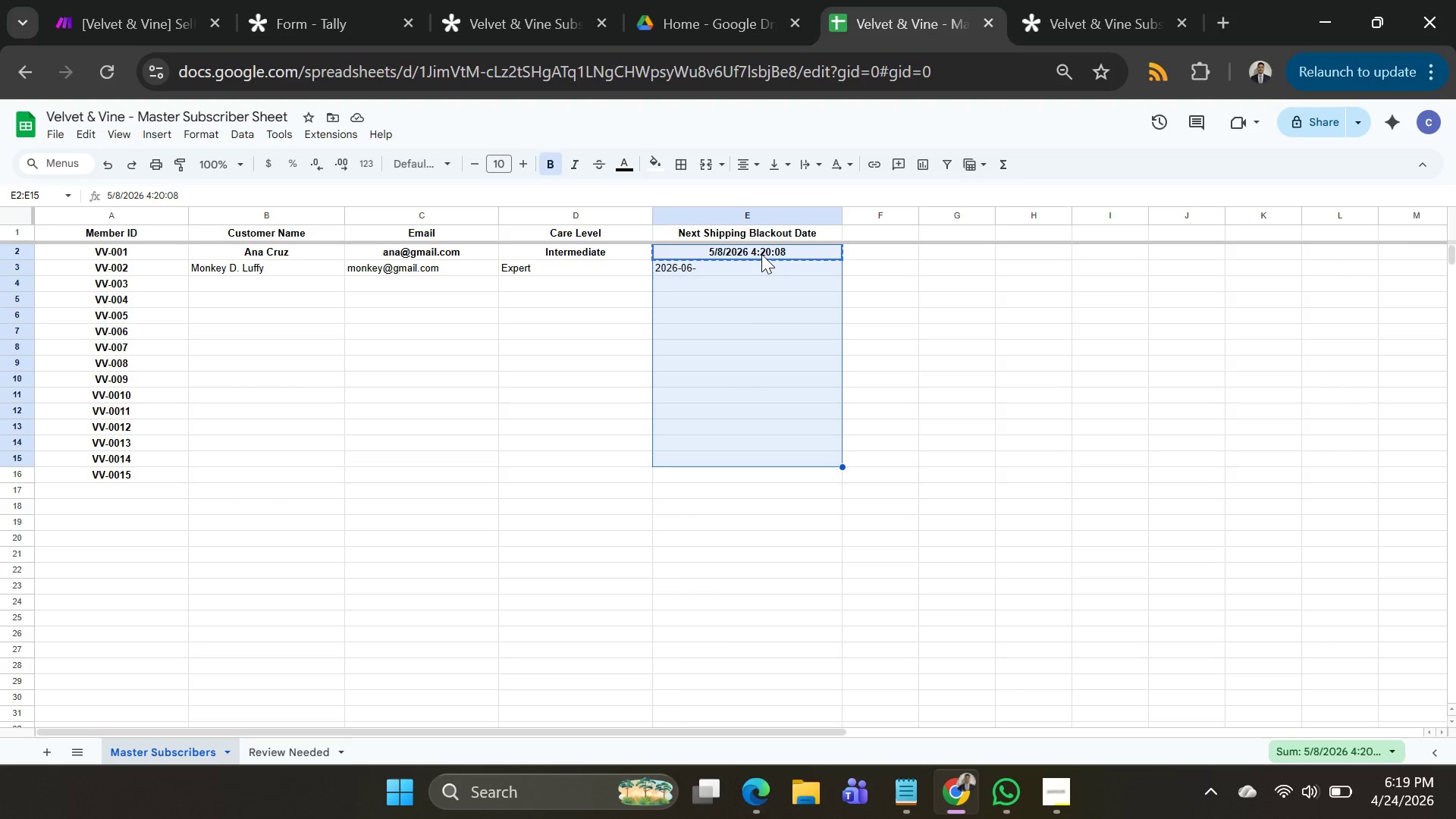 
key(Shift+ArrowDown)
 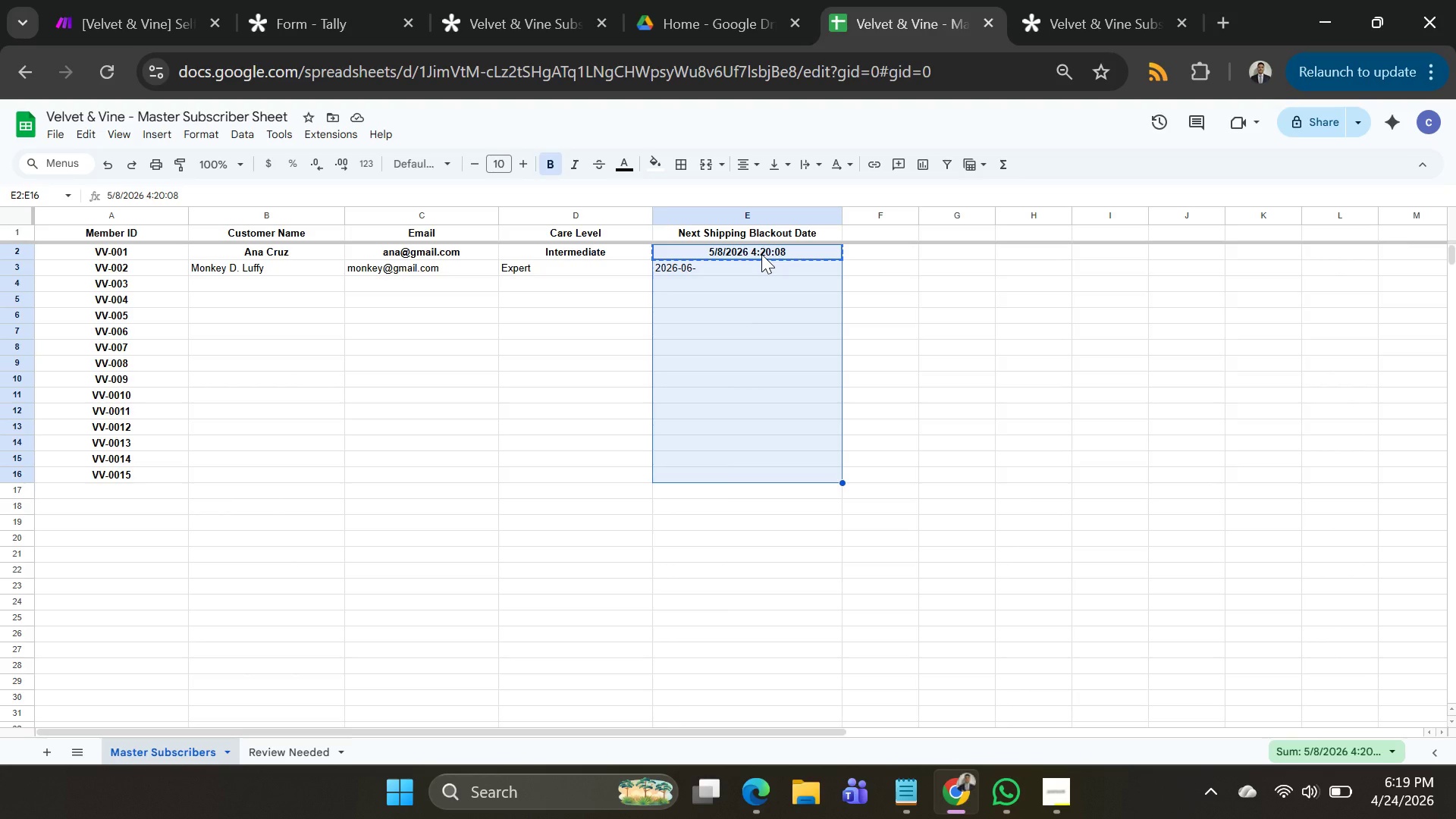 
key(Control+V)
 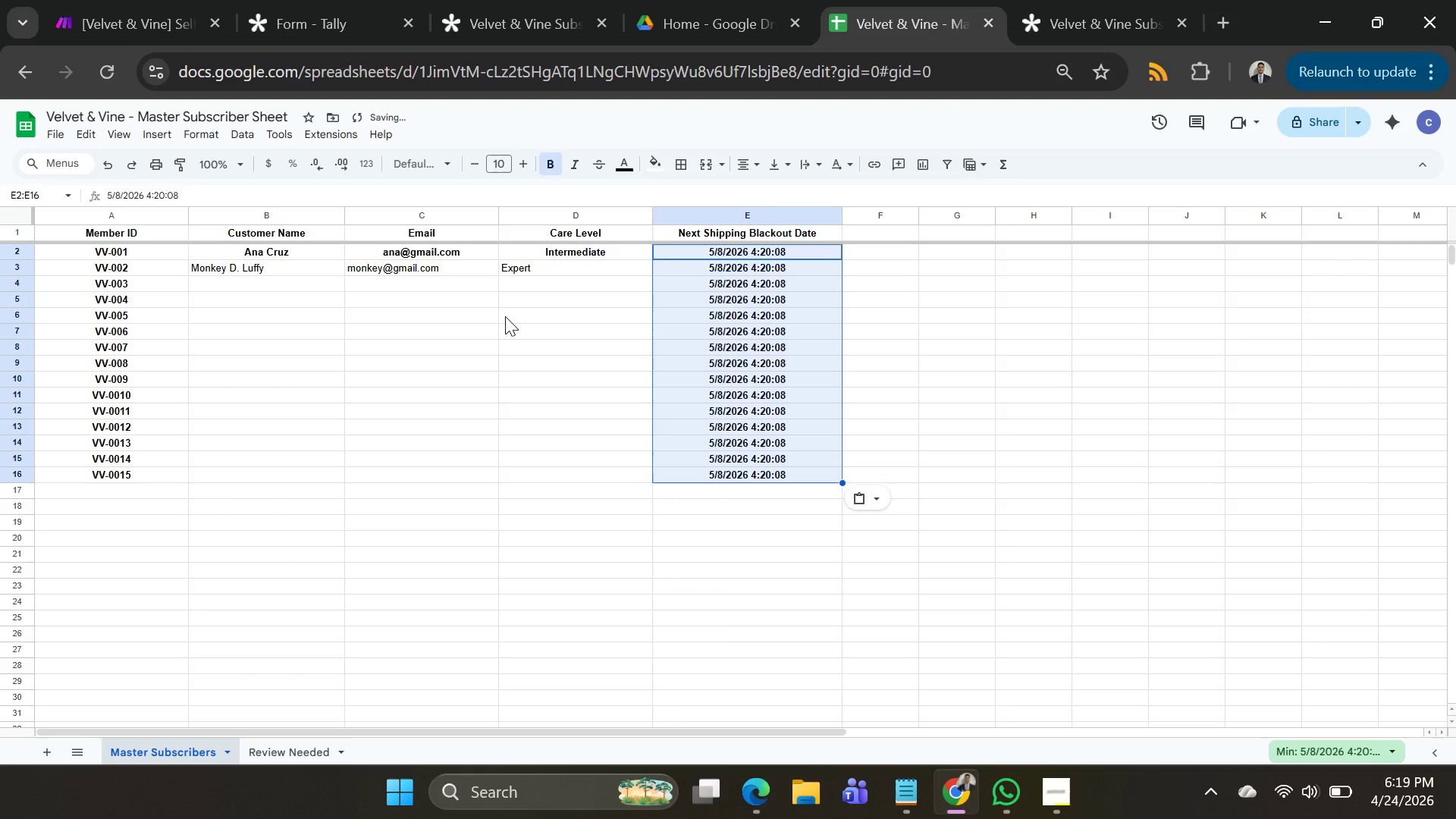 
left_click([505, 311])
 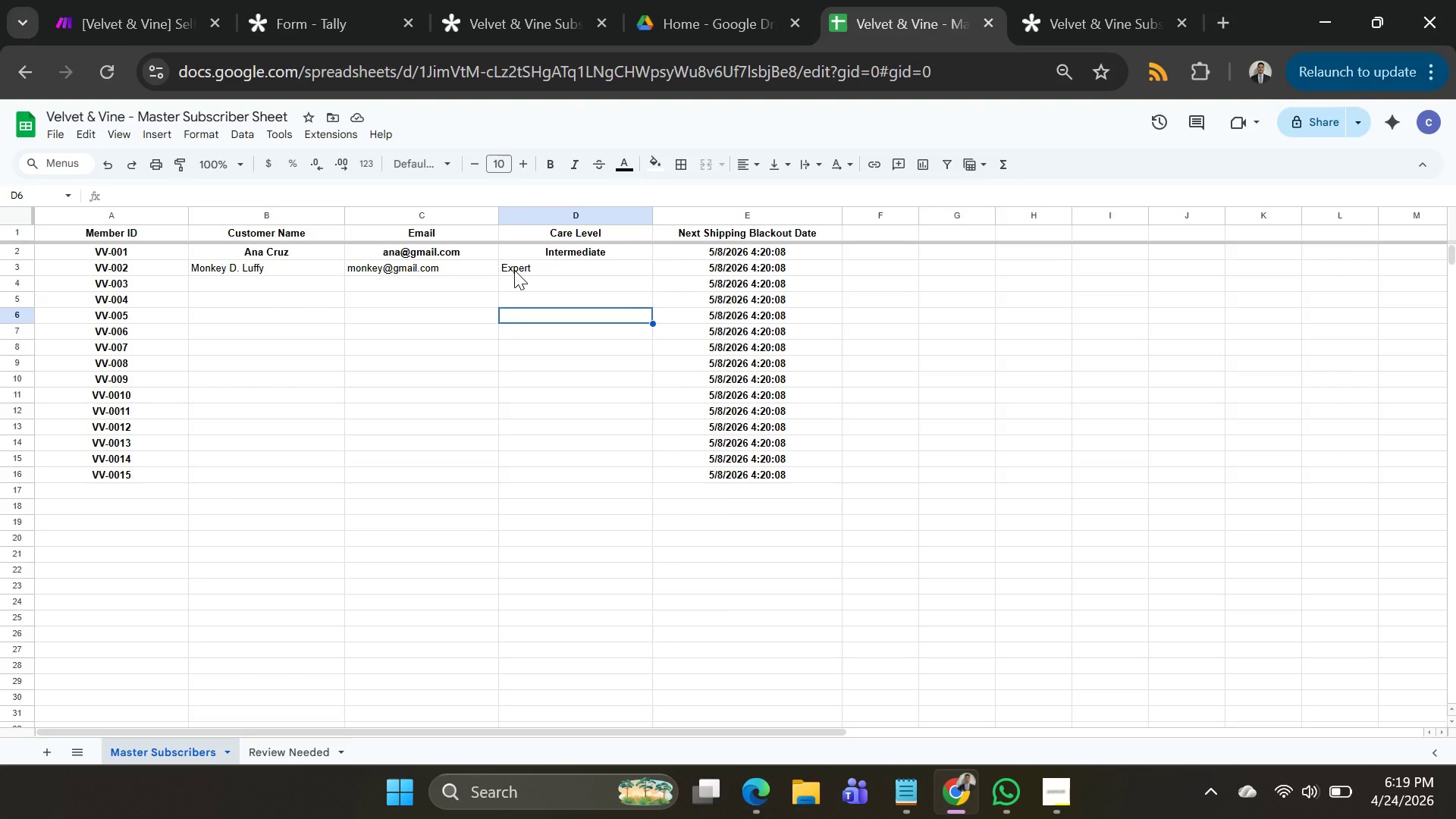 
wait(9.62)
 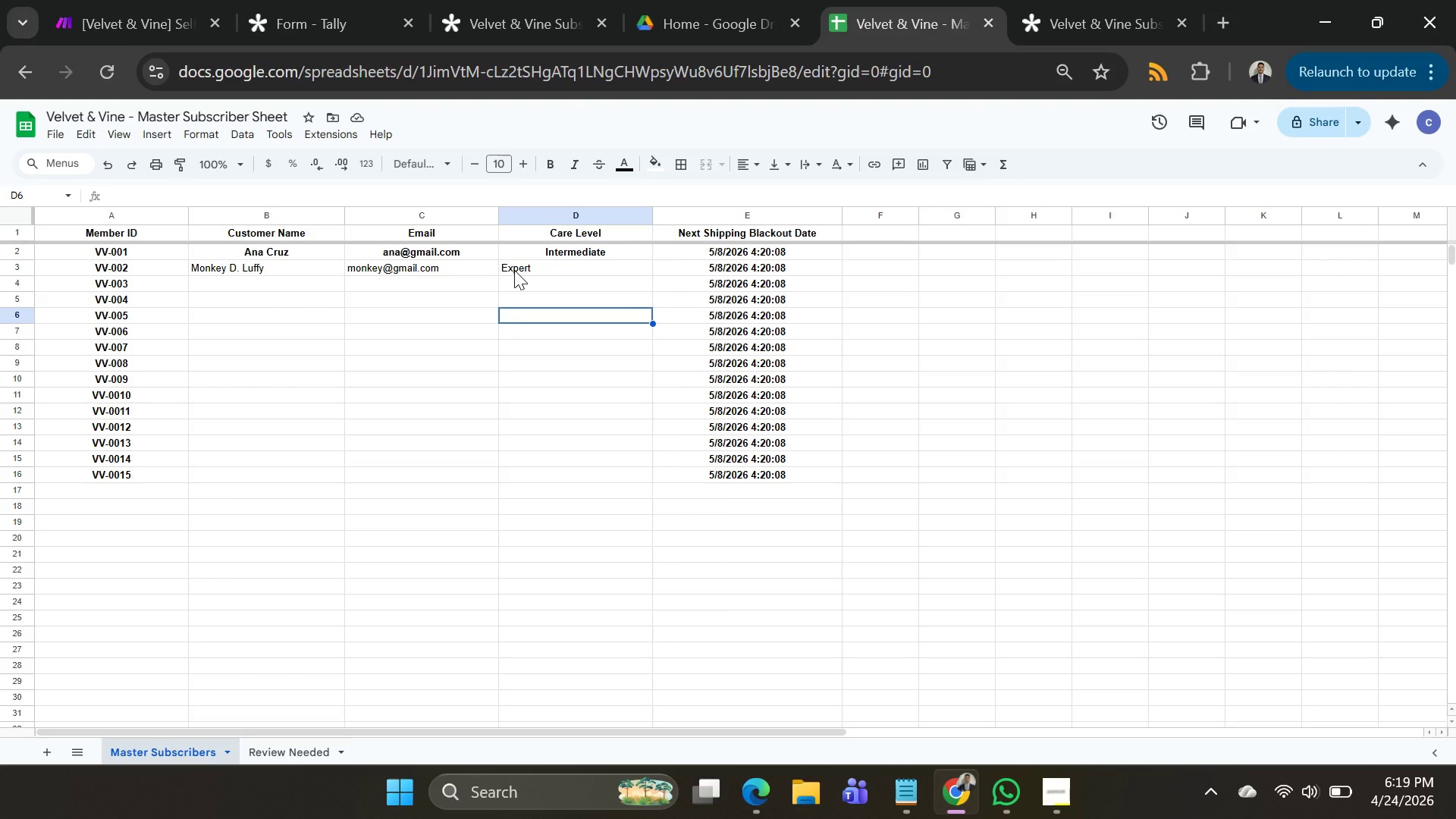 
left_click([1053, 794])